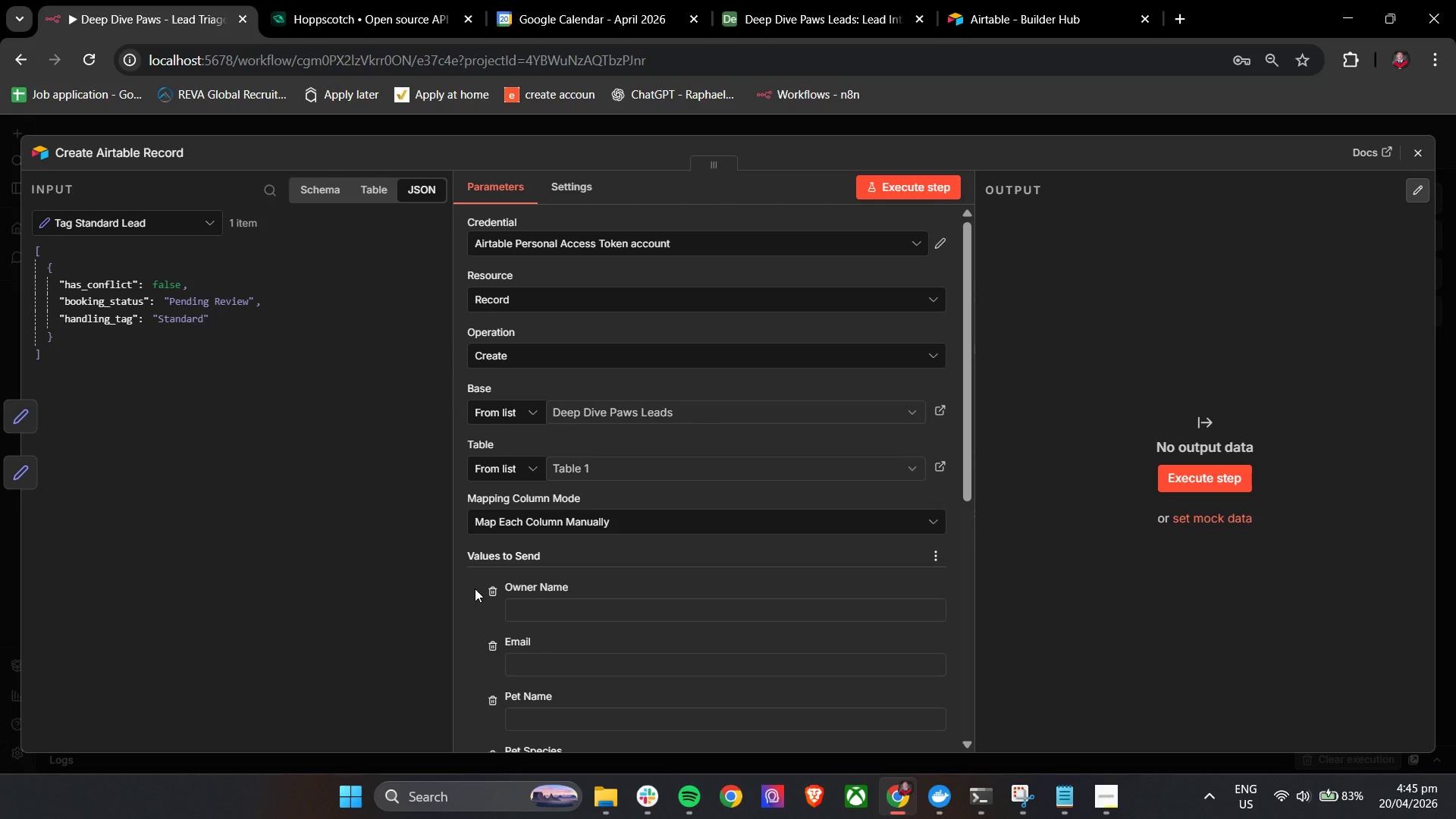 
wait(64.64)
 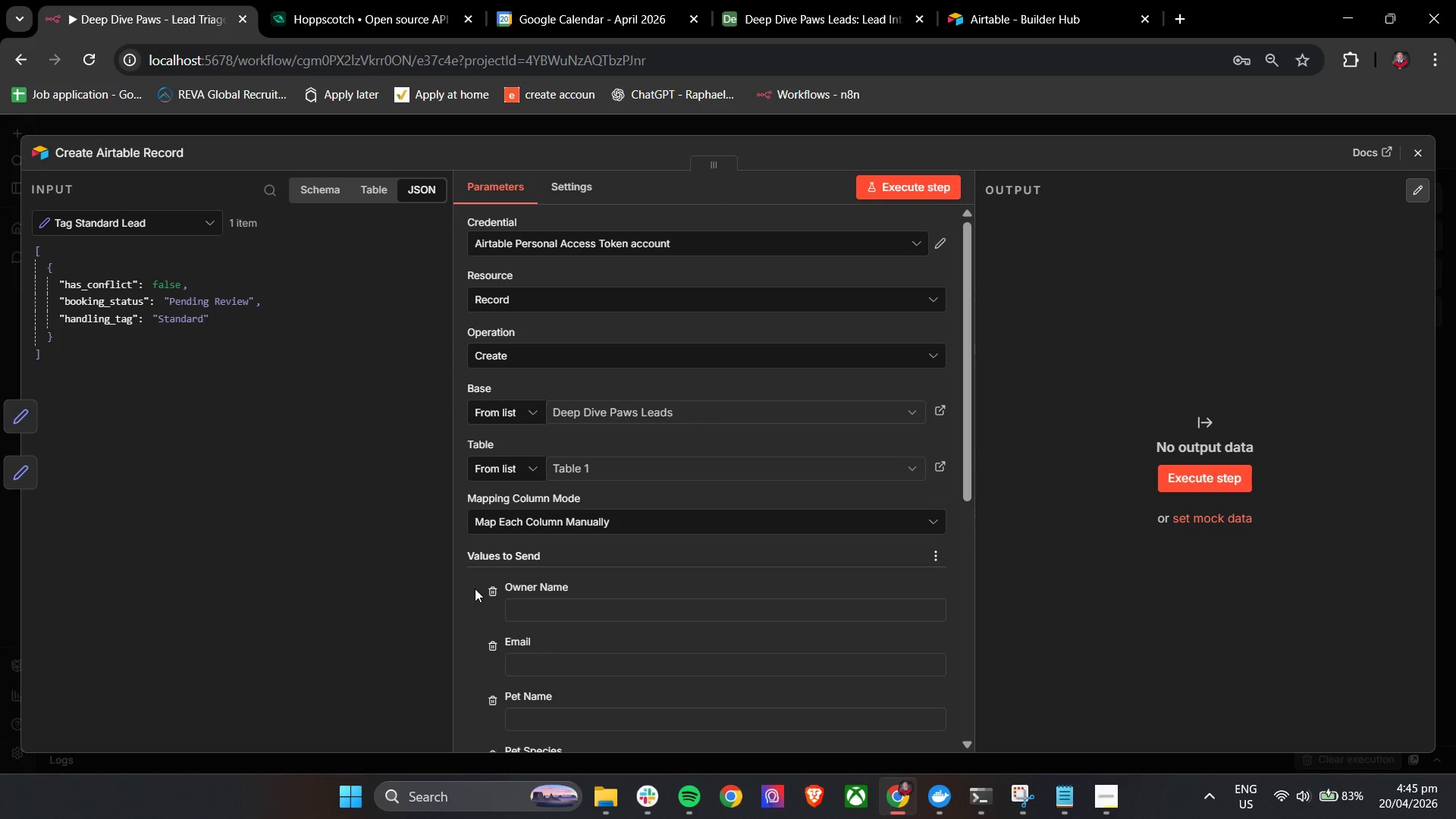 
left_click([1415, 159])
 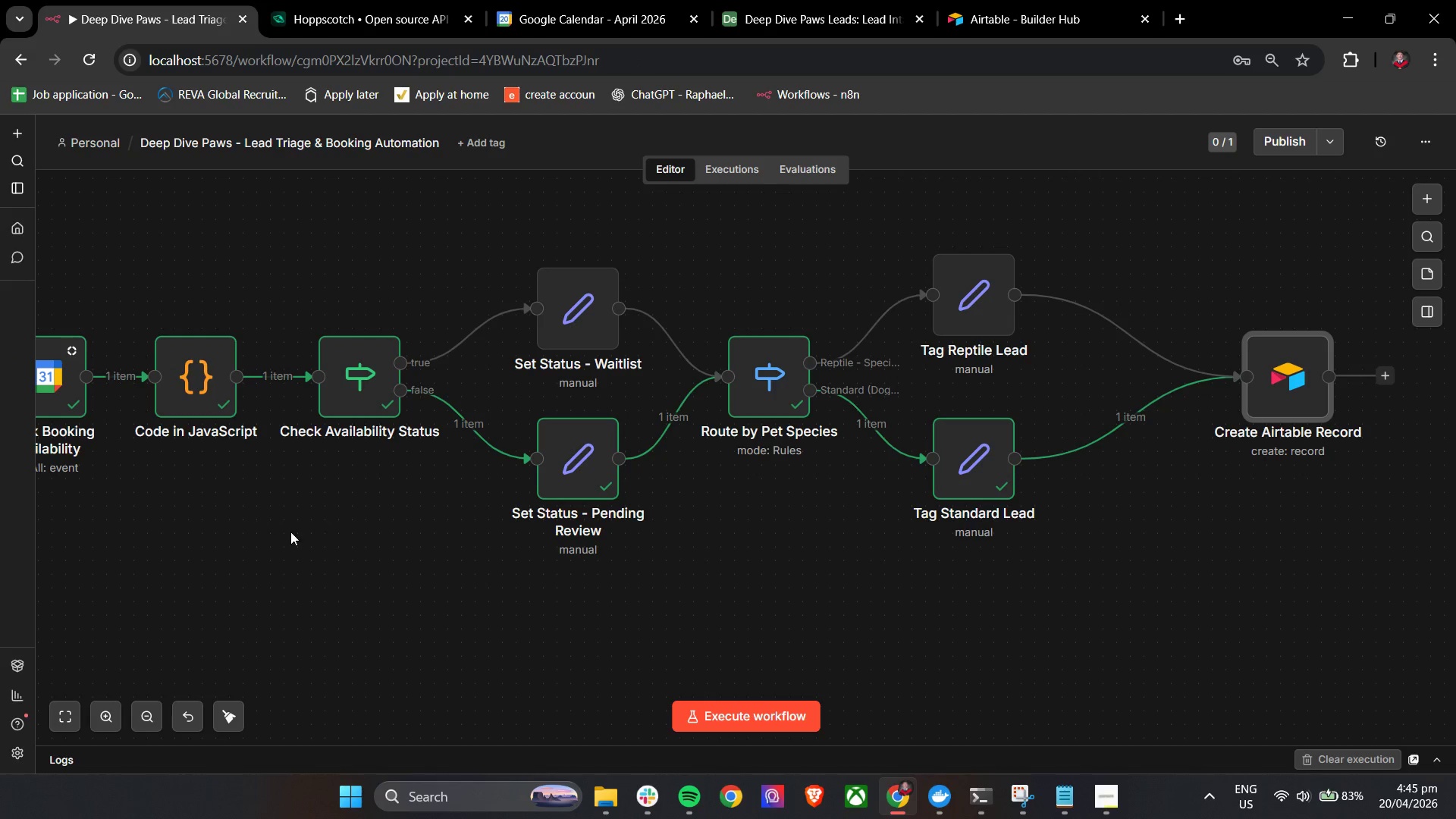 
hold_key(key=ControlLeft, duration=0.91)
left_click_drag(start_coordinate=[297, 532], to_coordinate=[774, 527])
 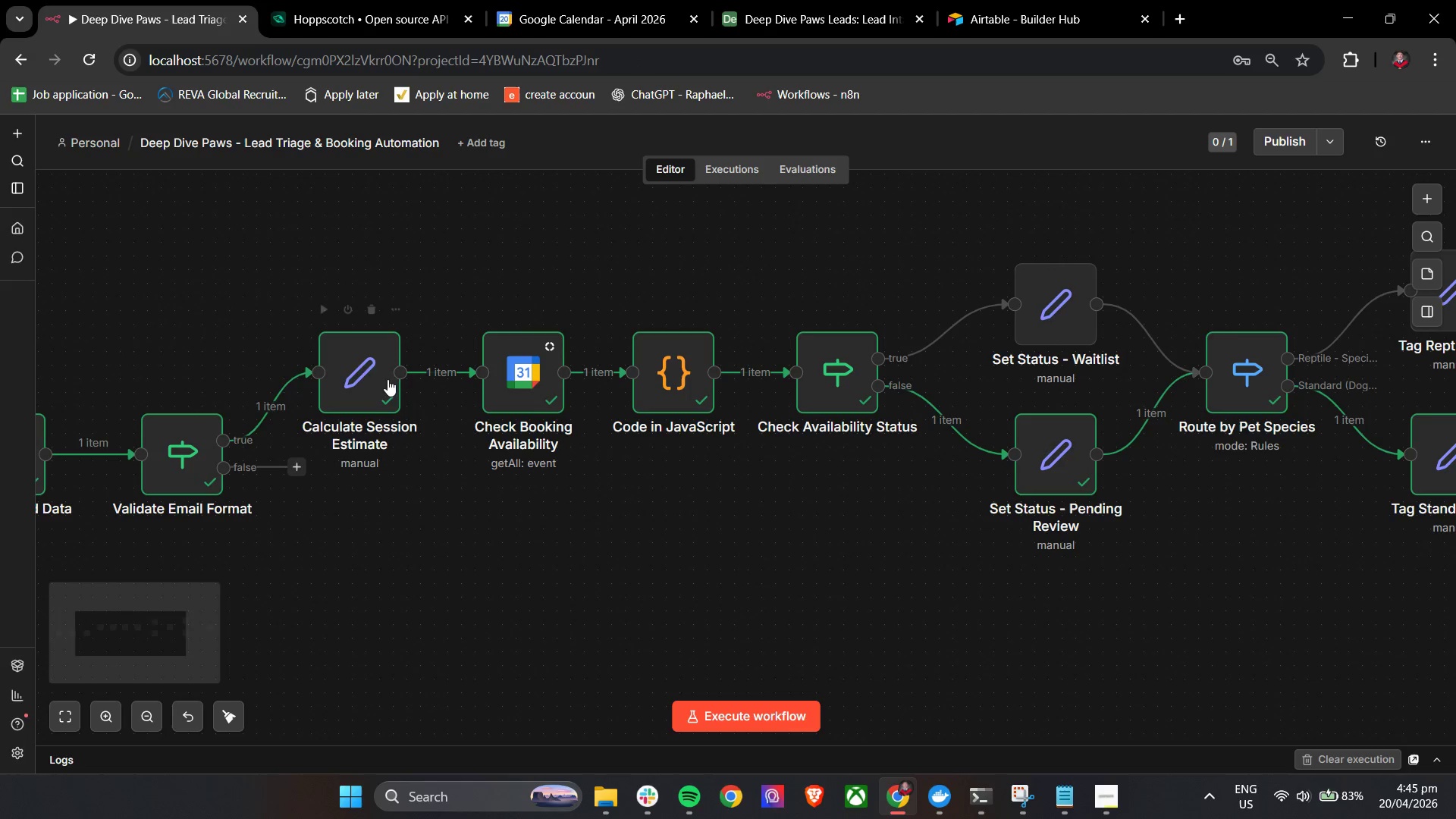 
double_click([363, 365])
 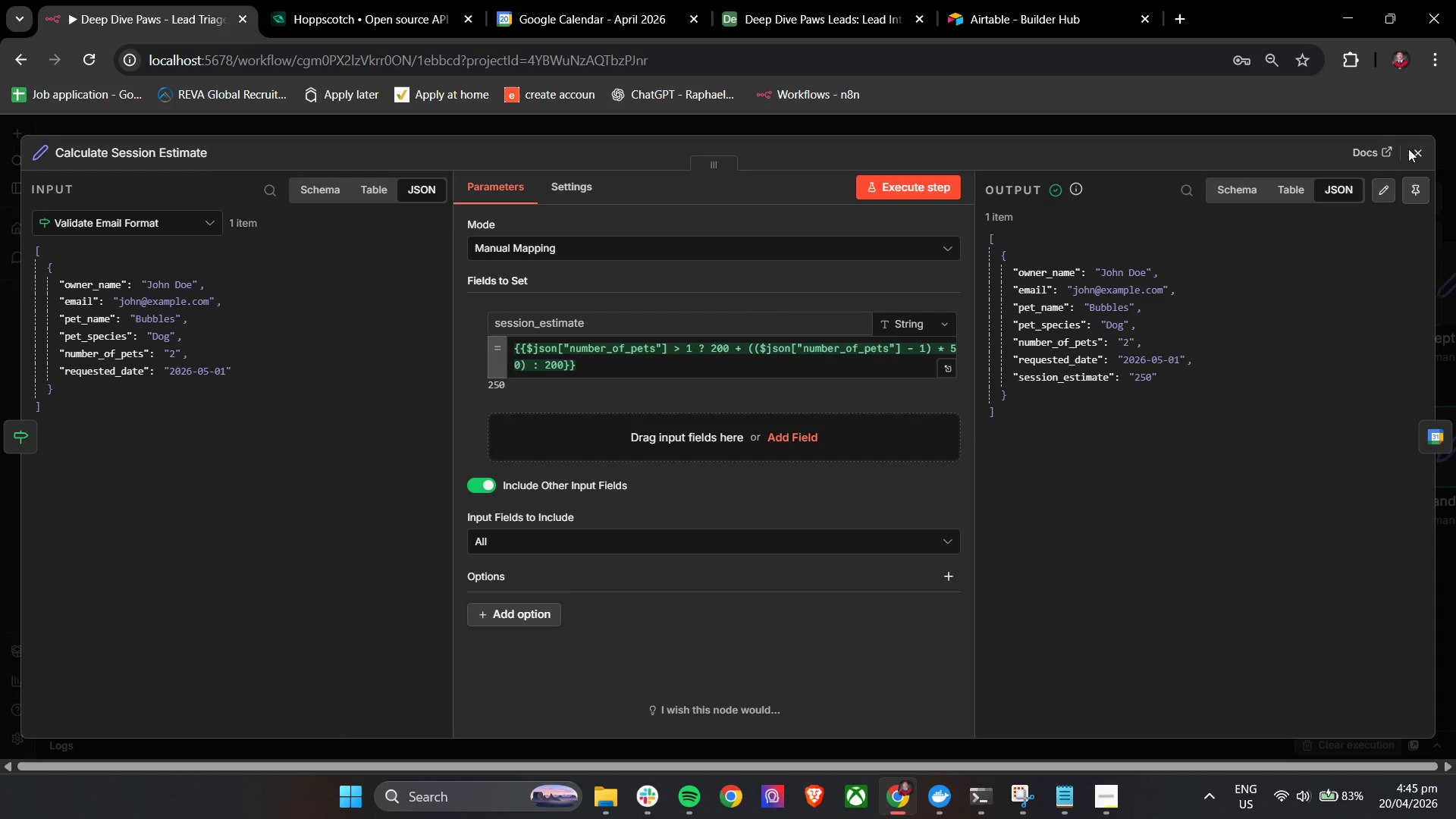 
left_click([1407, 159])
 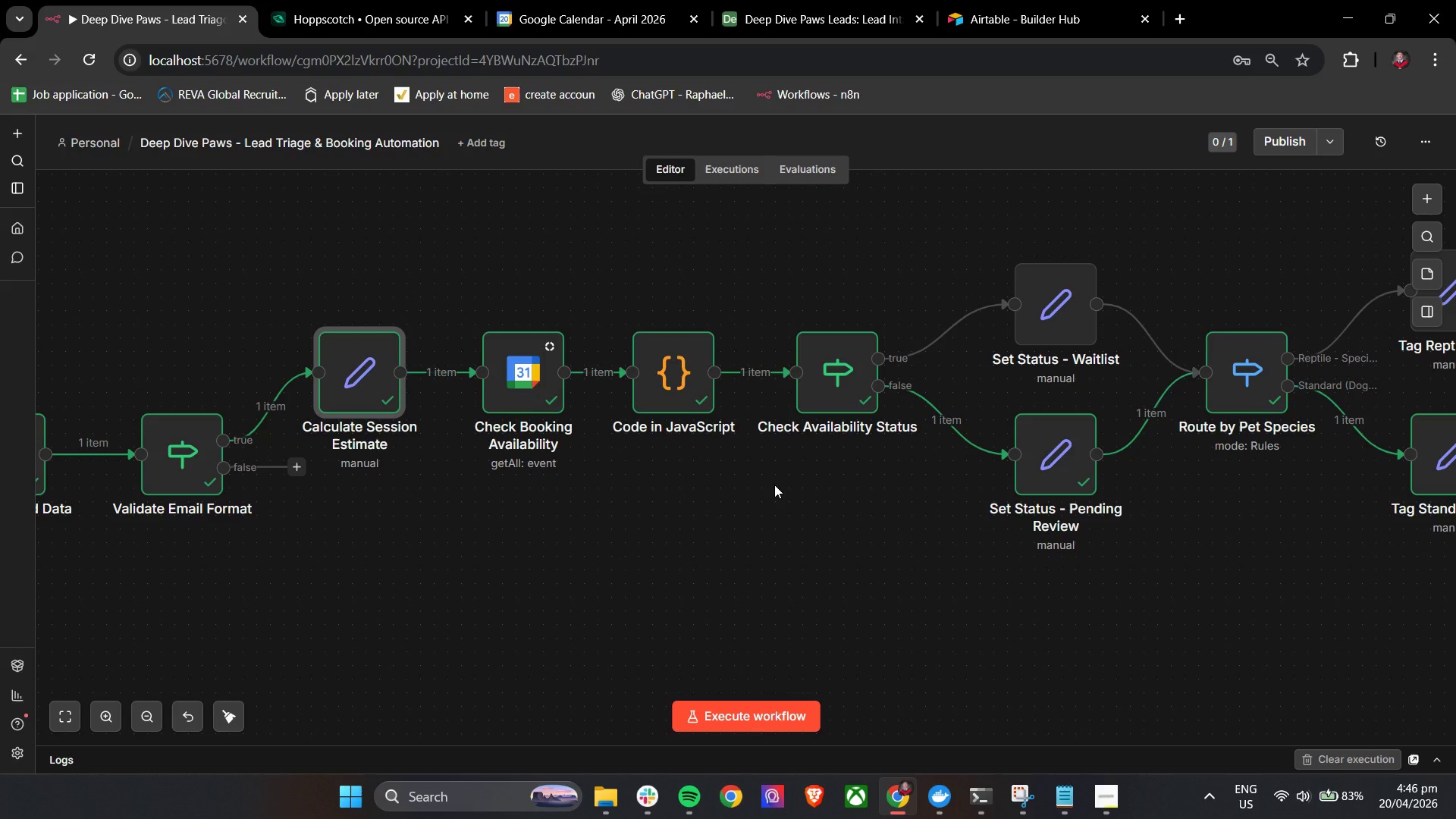 
wait(49.25)
 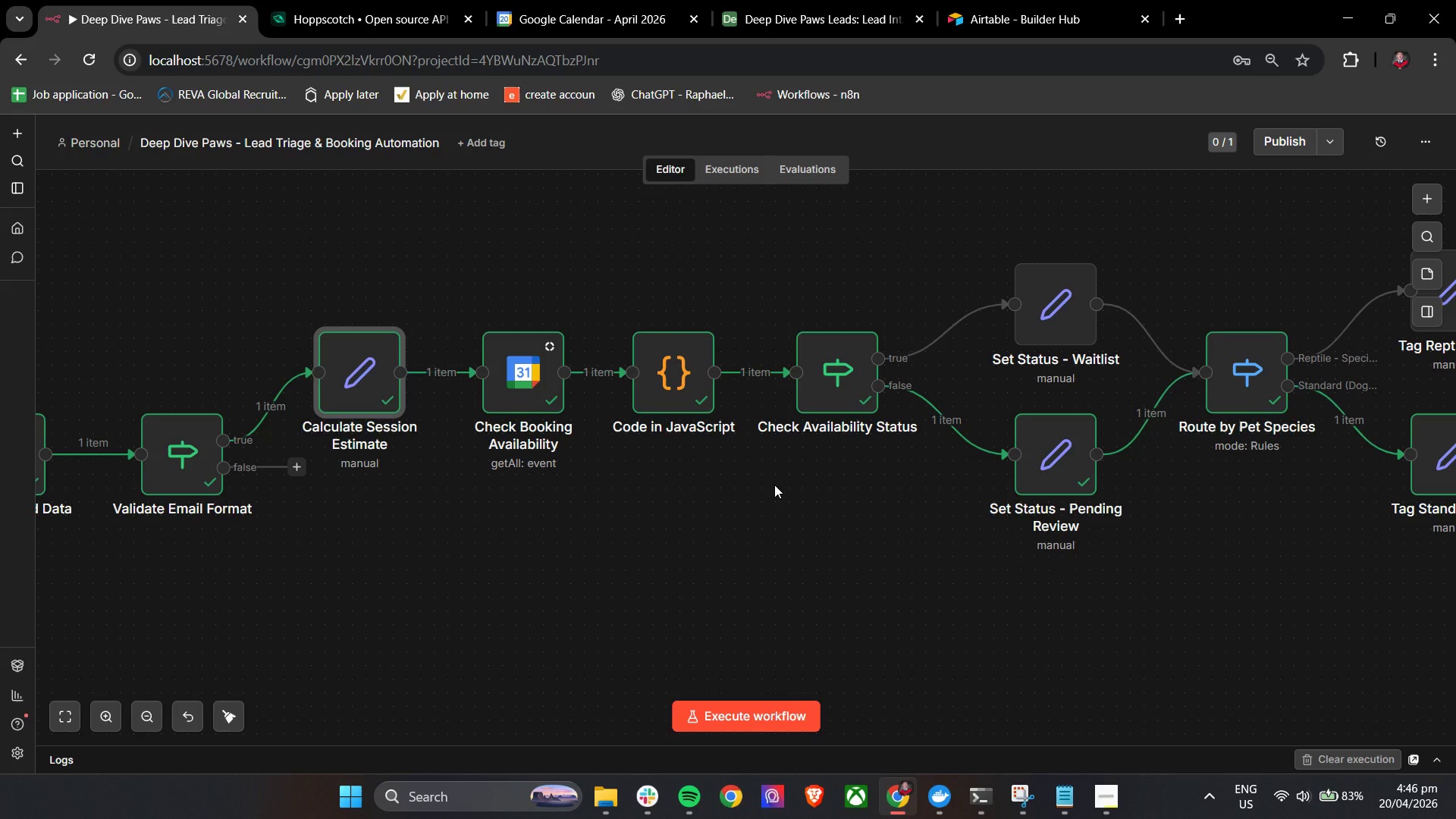 
hold_key(key=ControlLeft, duration=0.69)
 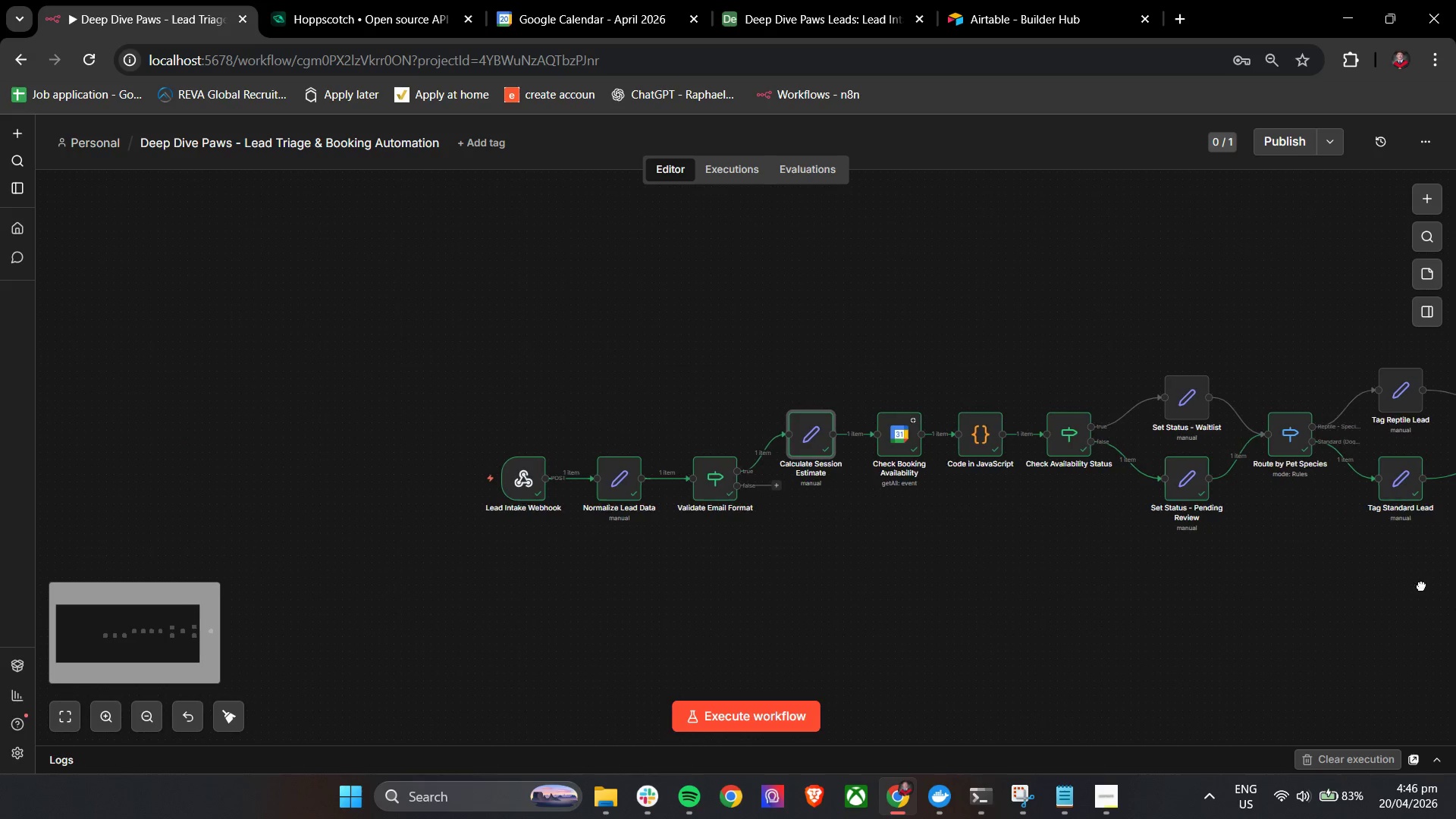 
hold_key(key=ControlLeft, duration=1.98)
 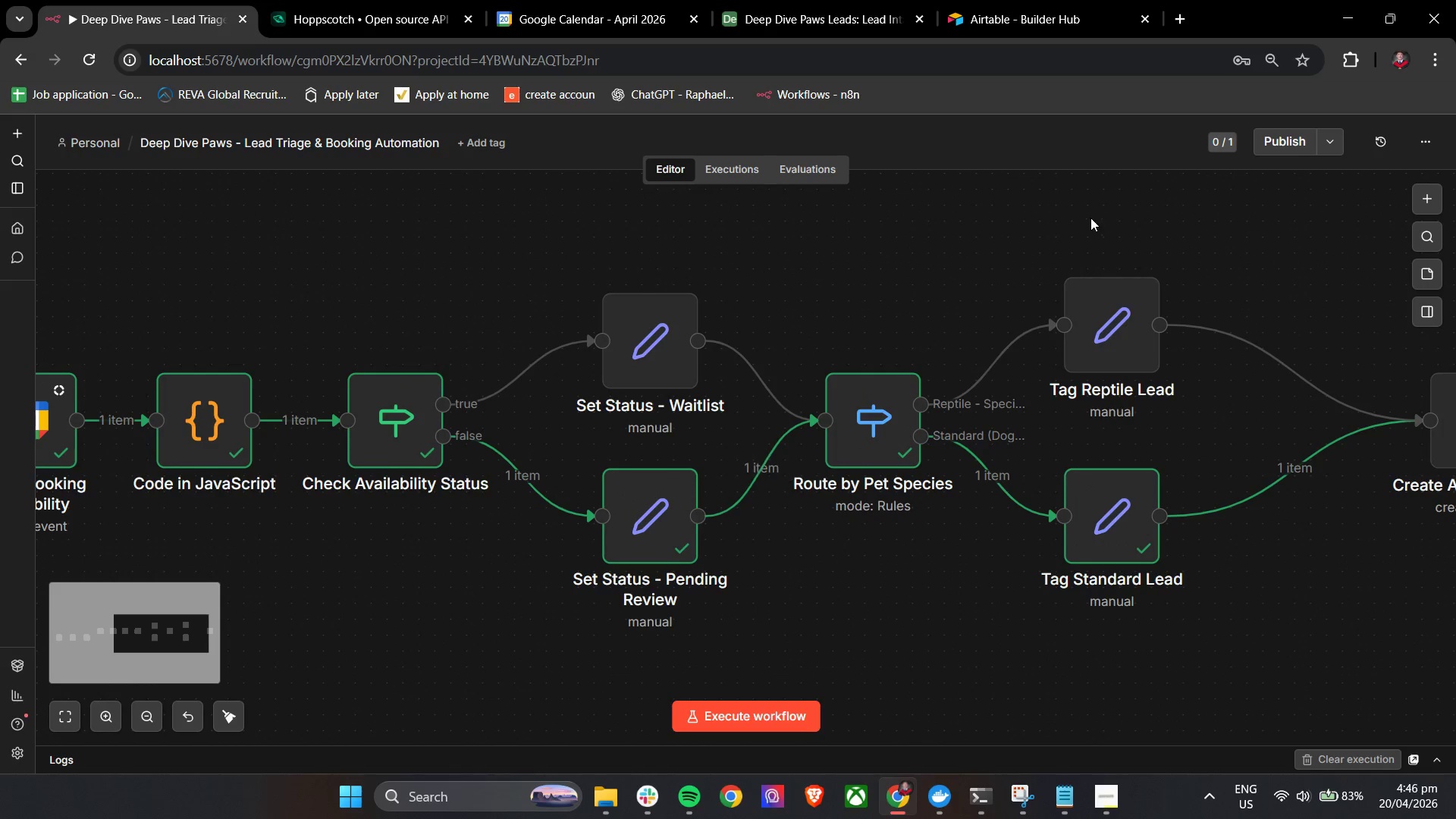 
scroll: coordinate [1343, 507], scroll_direction: down, amount: 4.0
 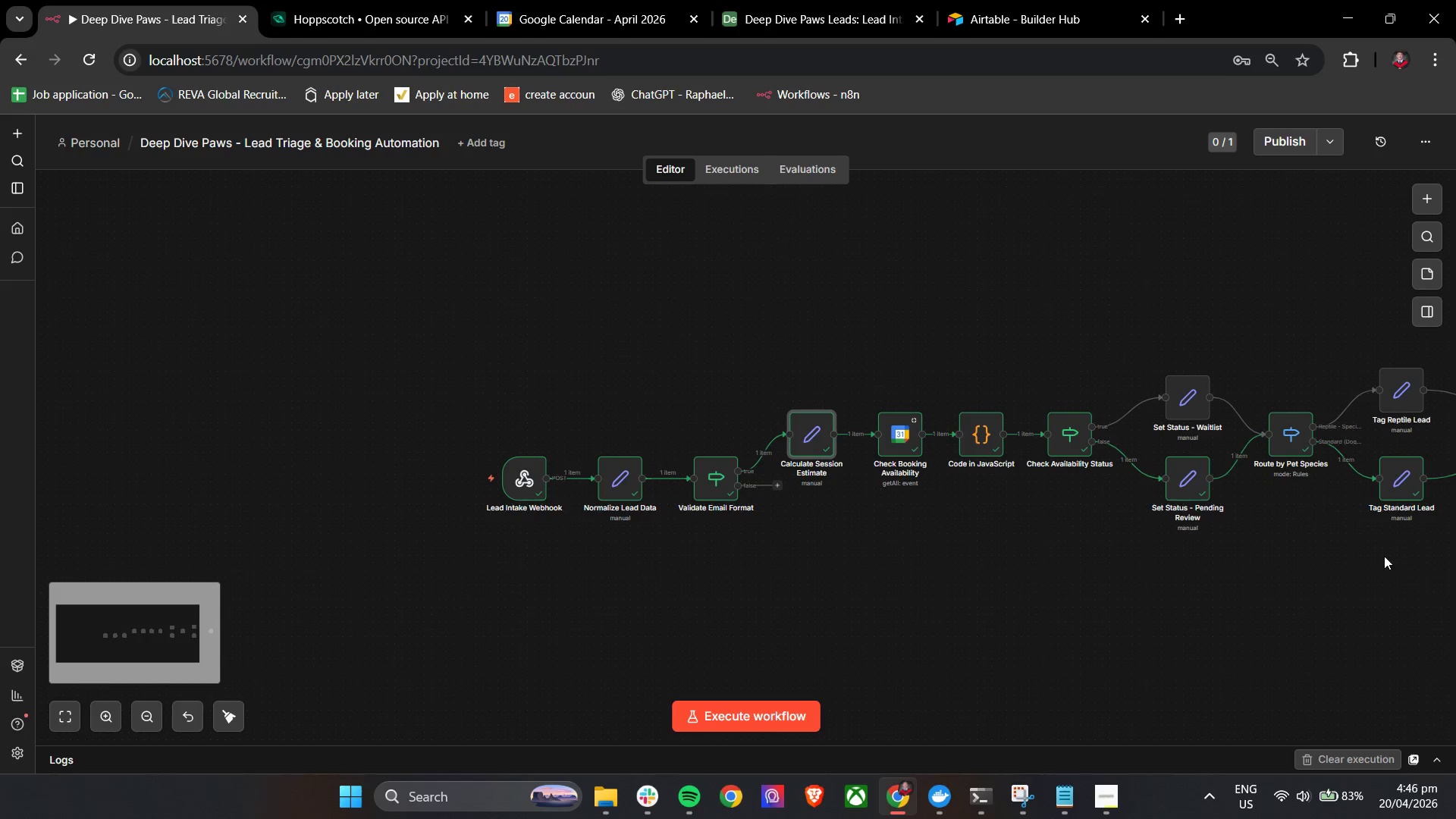 
left_click_drag(start_coordinate=[1427, 585], to_coordinate=[941, 560])
 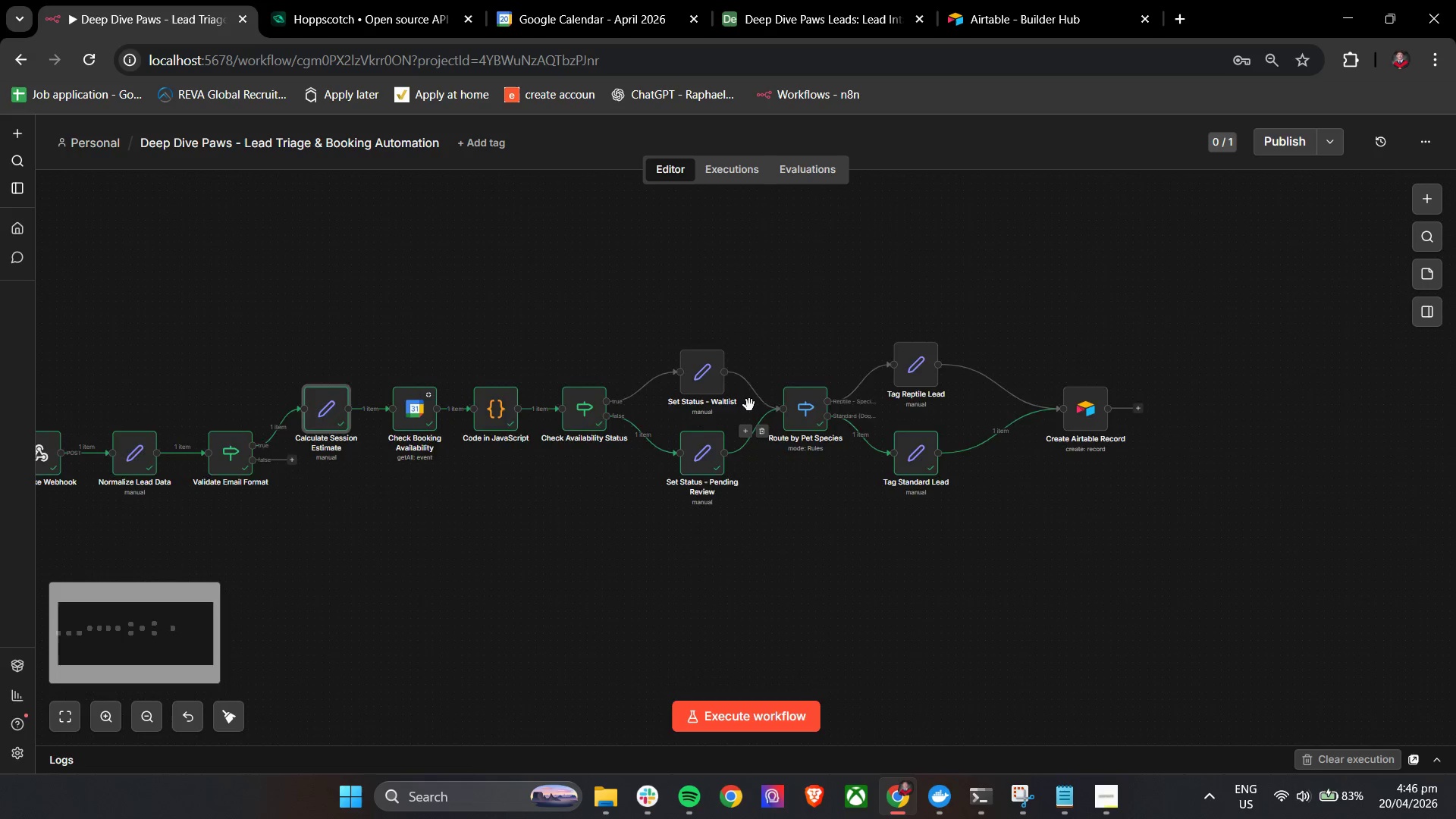 
scroll: coordinate [748, 399], scroll_direction: up, amount: 5.0
 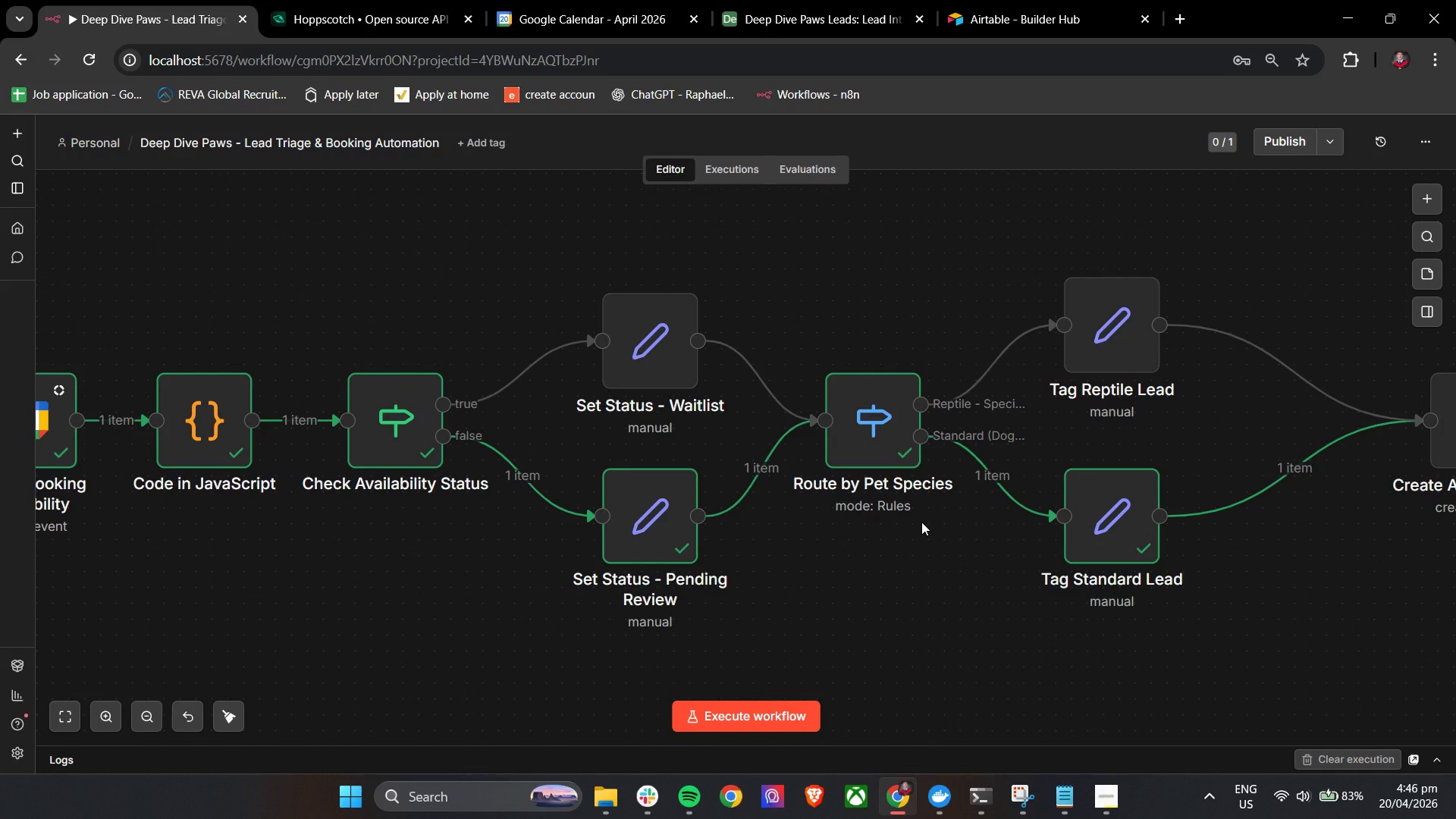 
wait(16.75)
 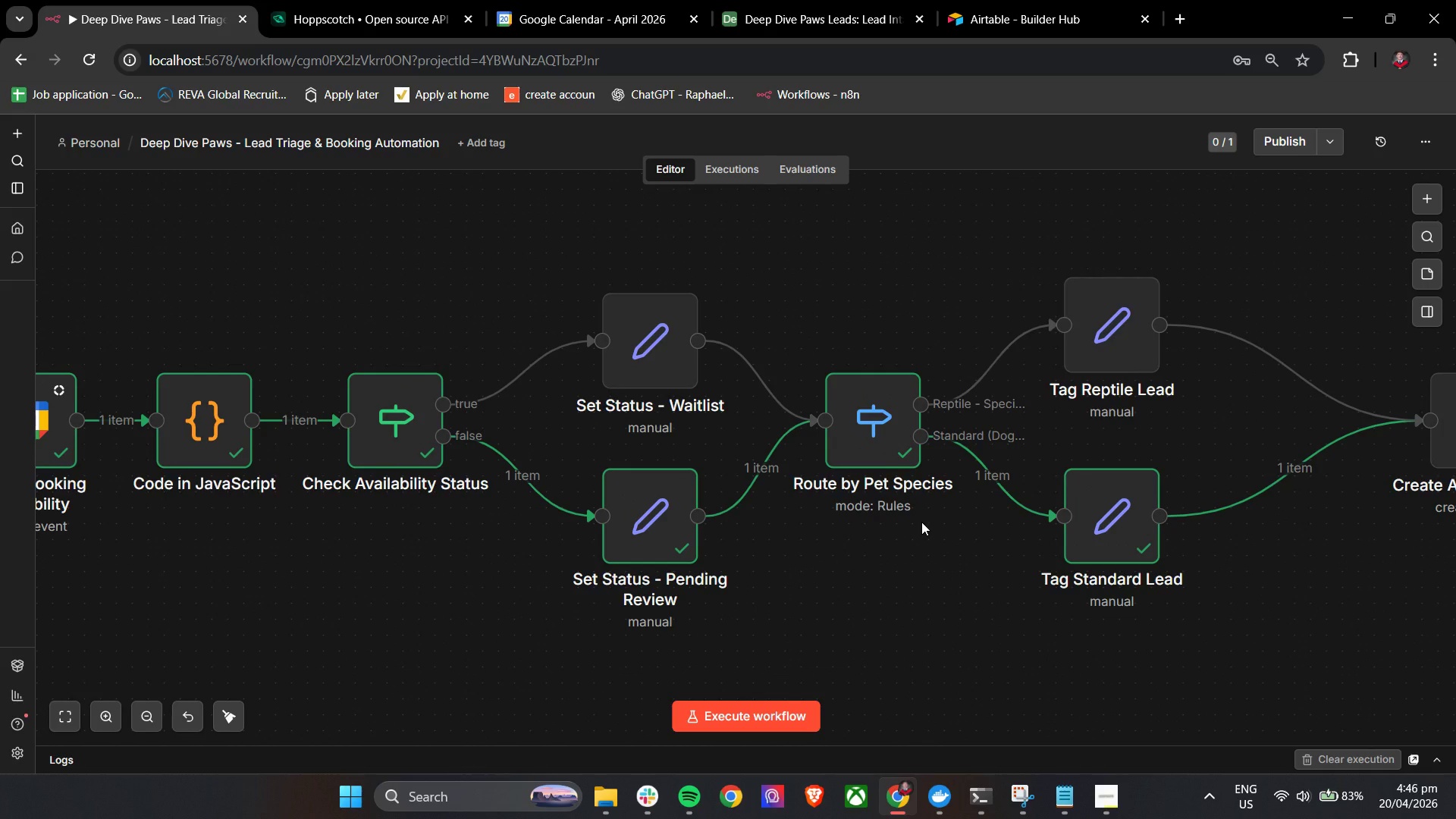 
double_click([670, 543])
 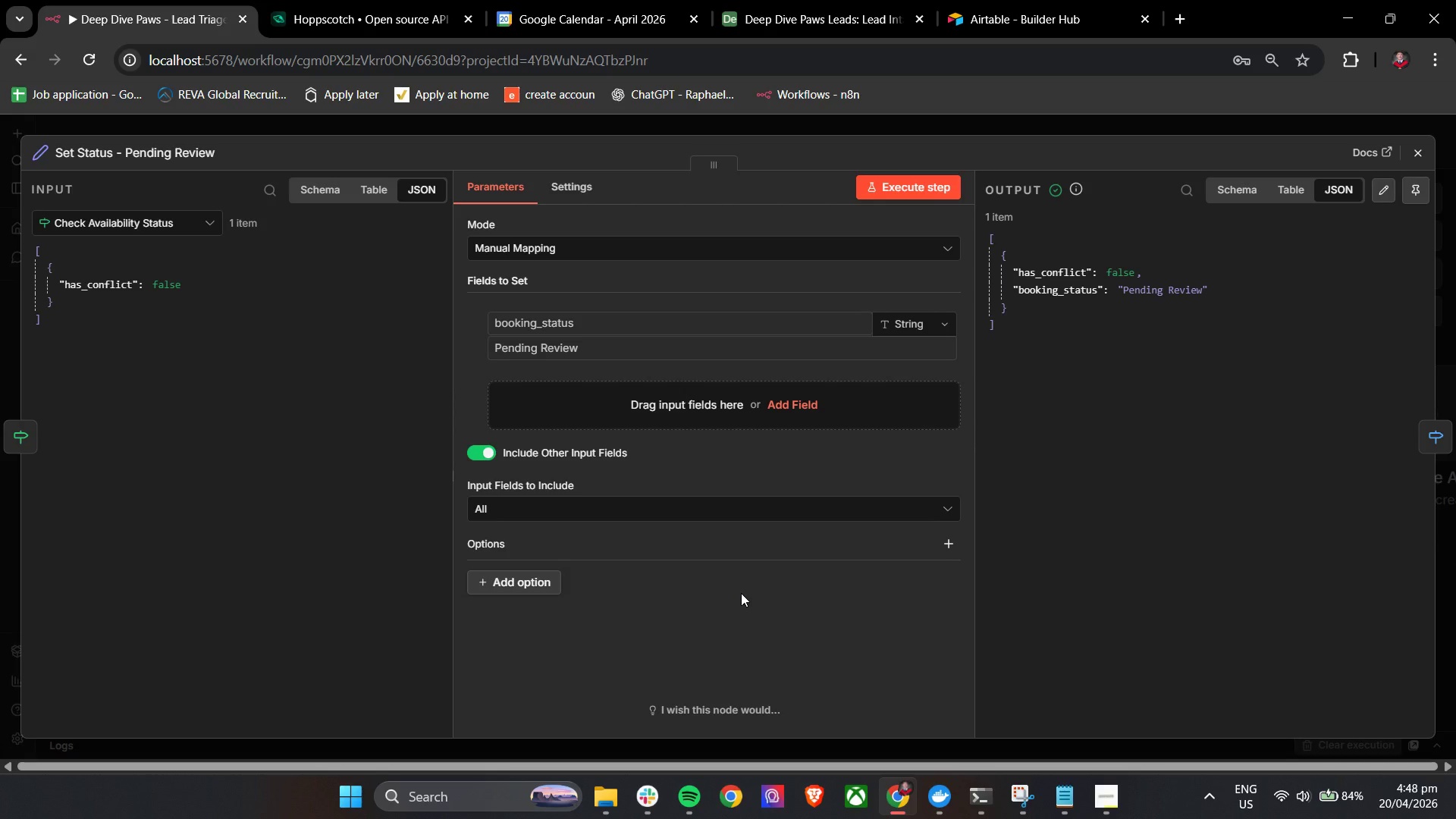 
wait(110.12)
 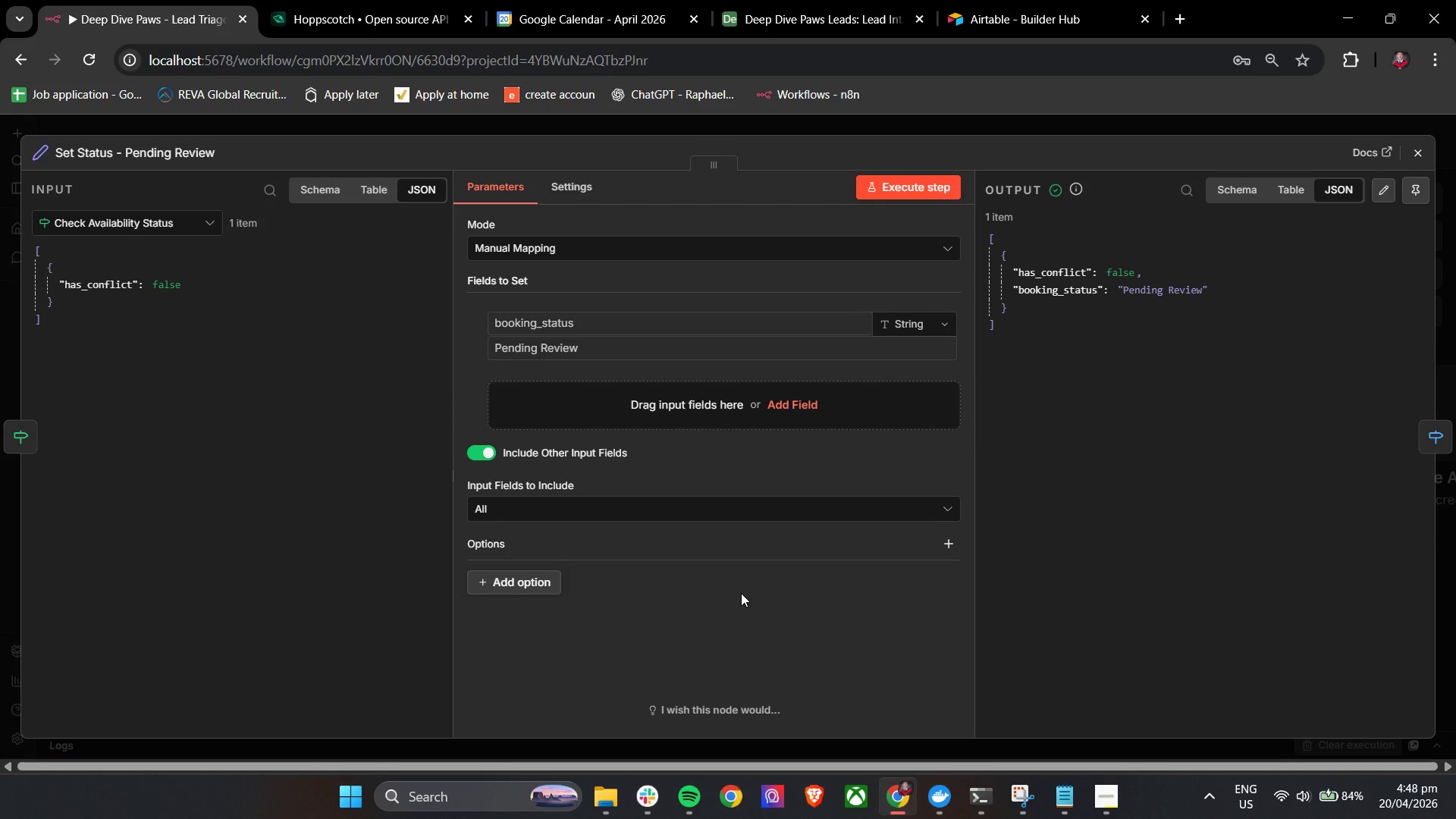 
left_click([1419, 144])
 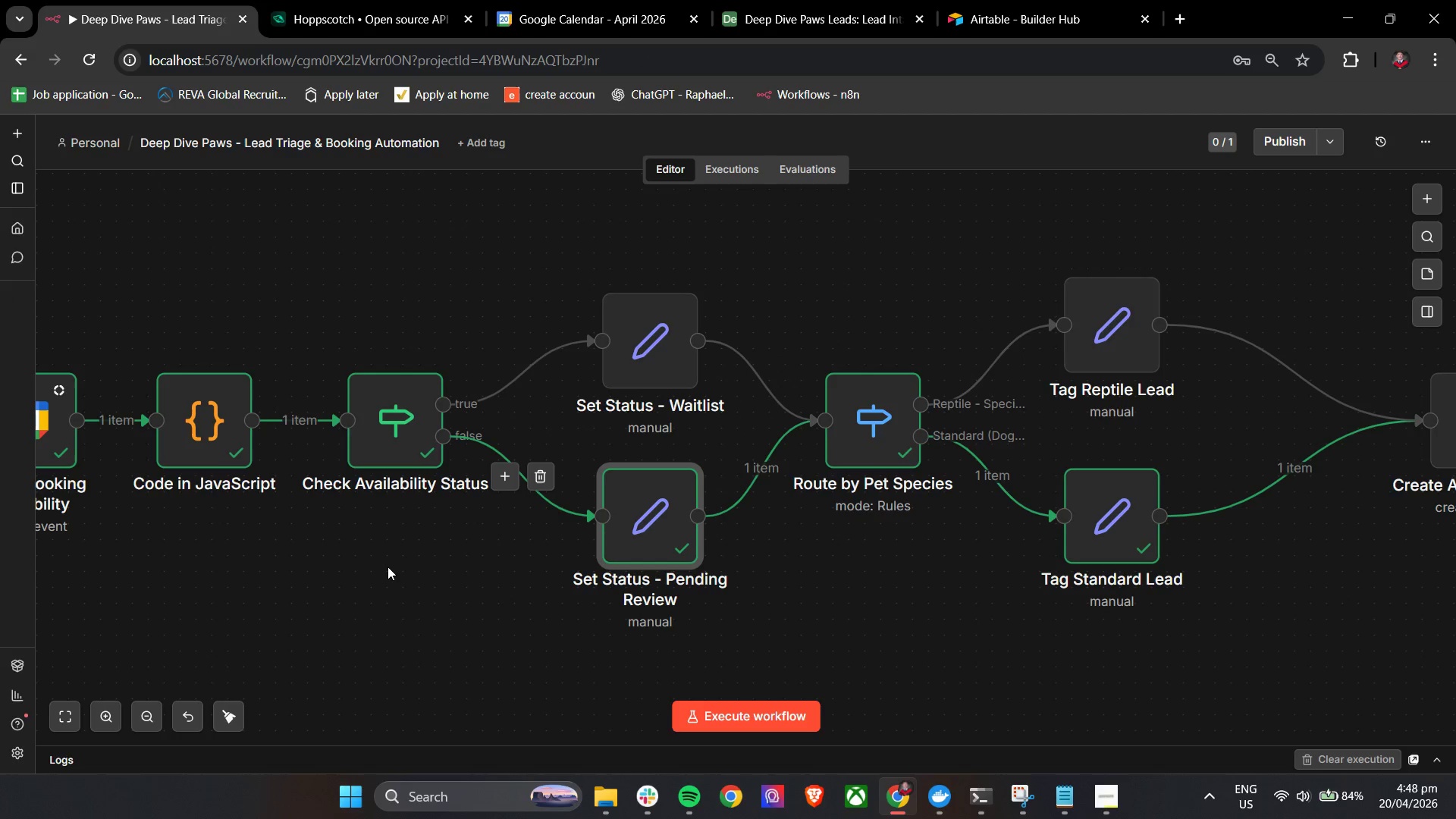 
hold_key(key=ControlLeft, duration=1.34)
left_click_drag(start_coordinate=[391, 574], to_coordinate=[578, 570])
 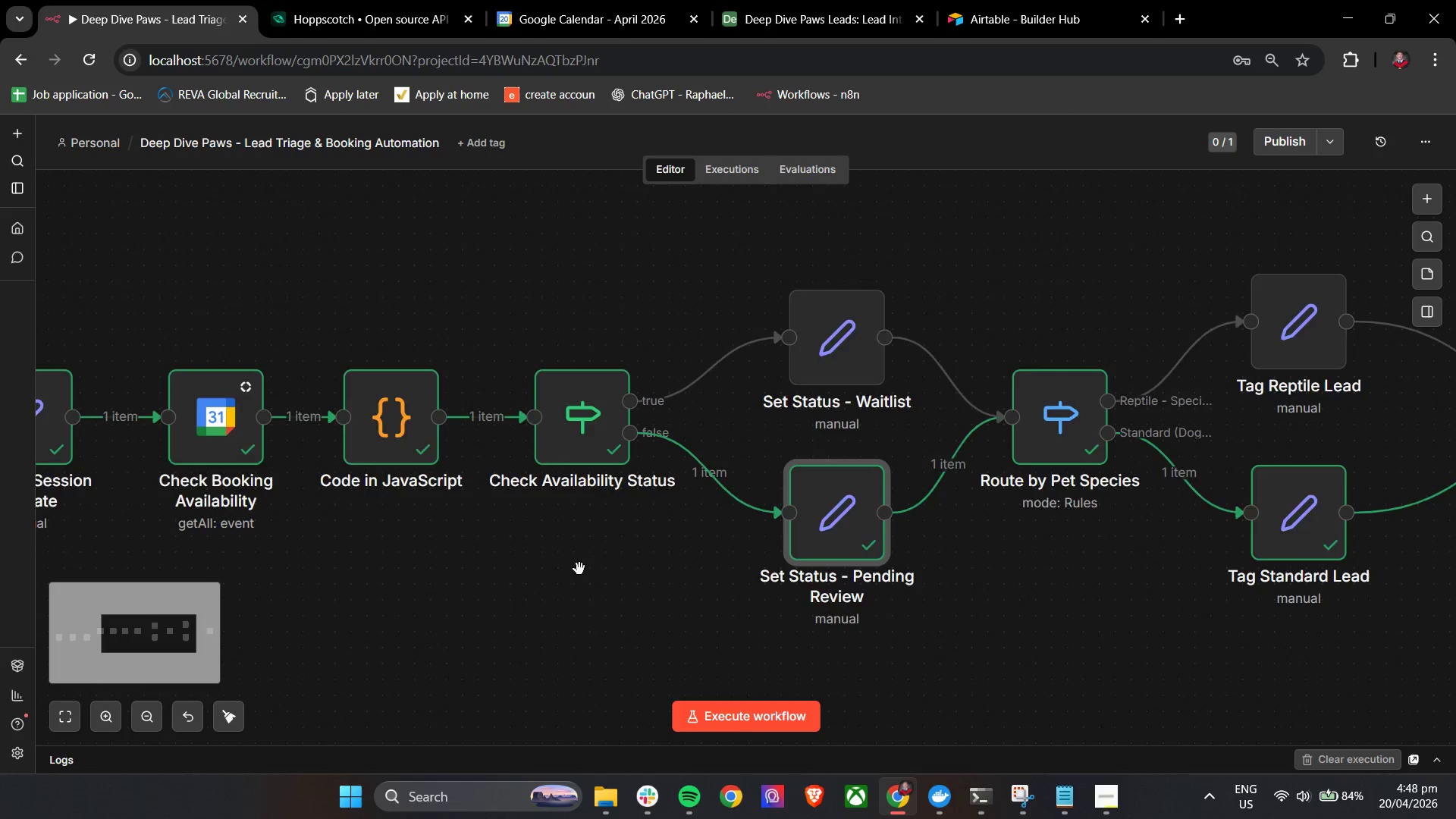 
left_click_drag(start_coordinate=[563, 583], to_coordinate=[601, 560])
 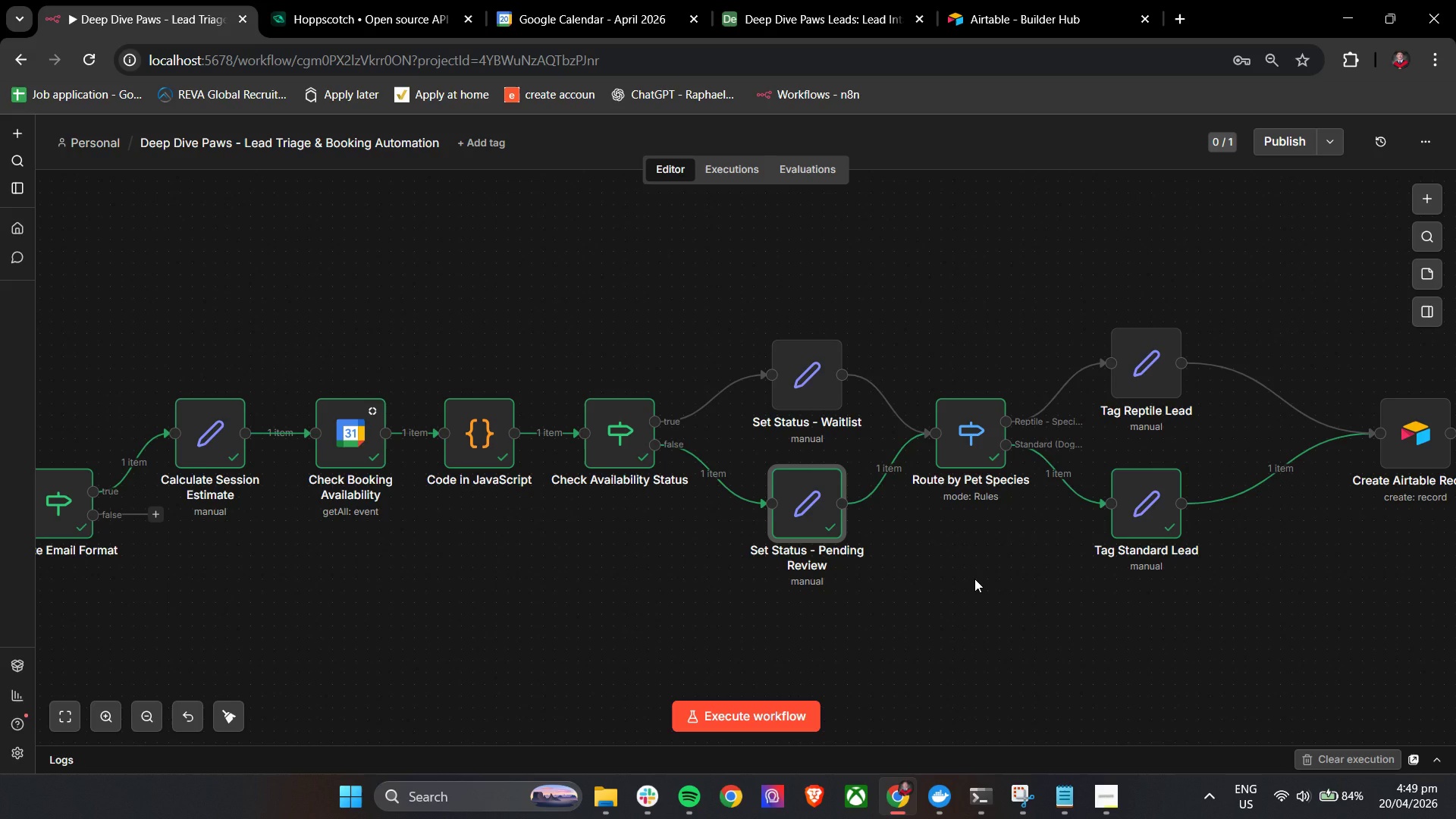 
scroll: coordinate [579, 569], scroll_direction: down, amount: 2.0
 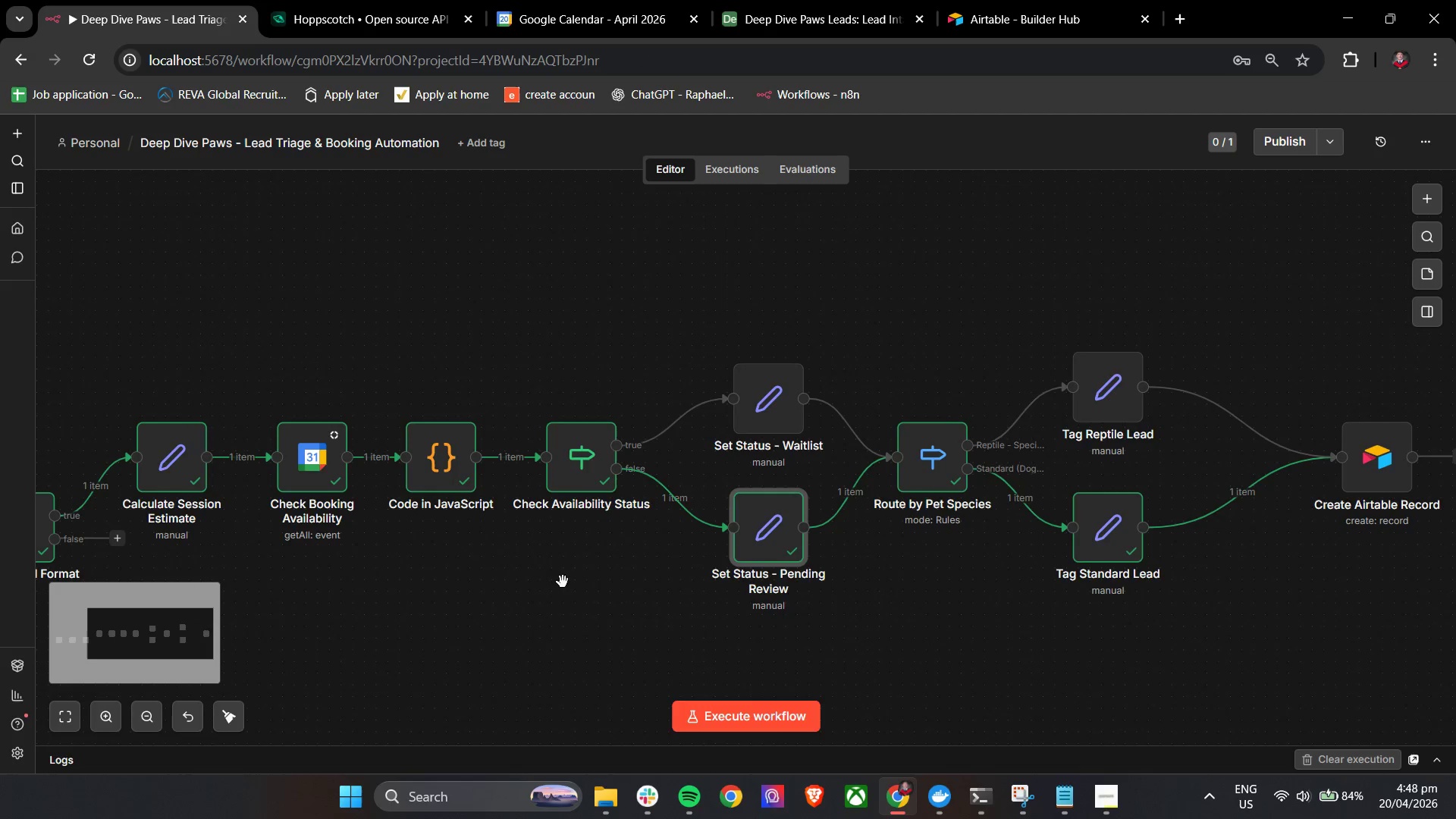 
wait(69.75)
 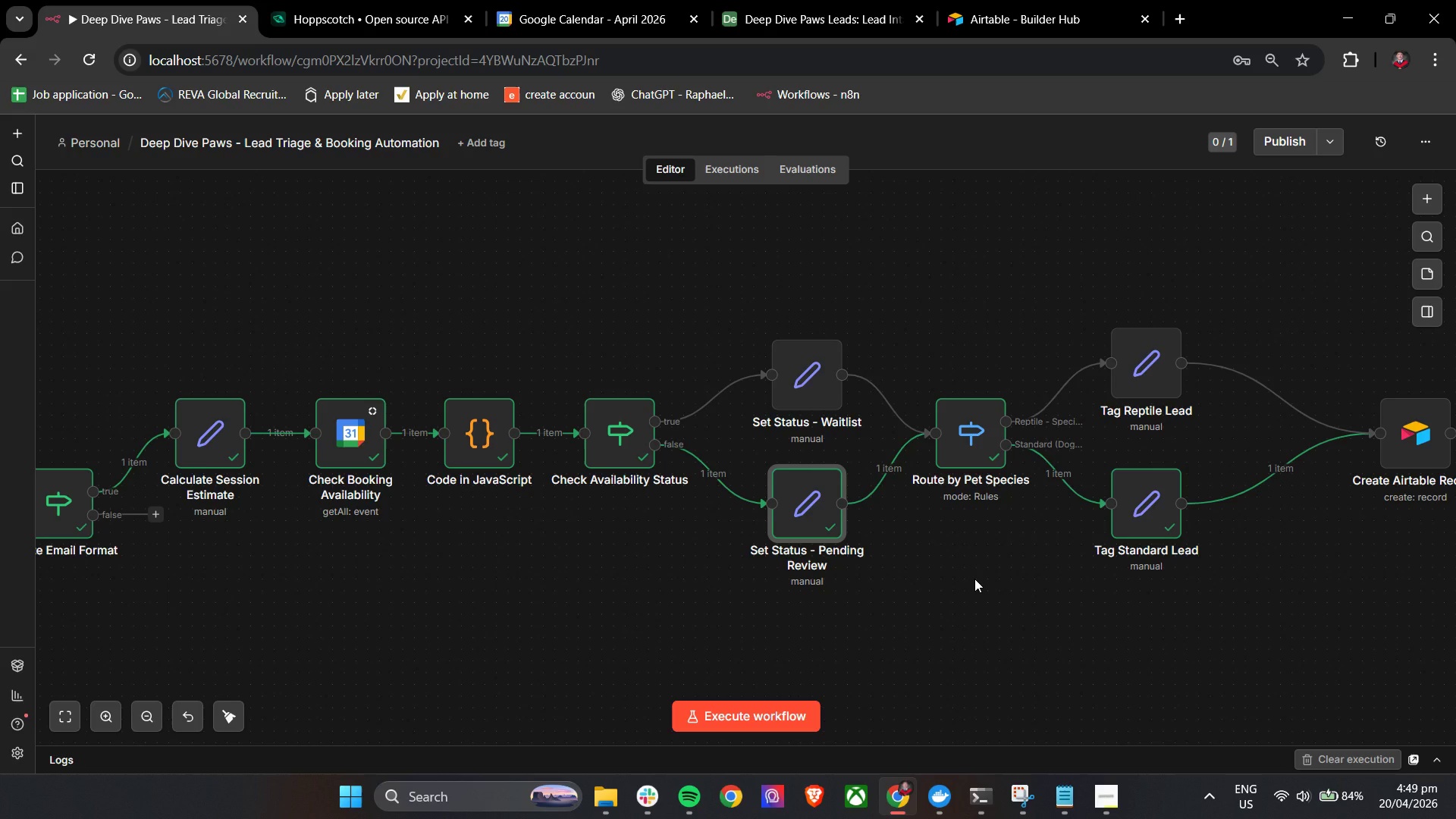 
left_click_drag(start_coordinate=[277, 330], to_coordinate=[1304, 716])
 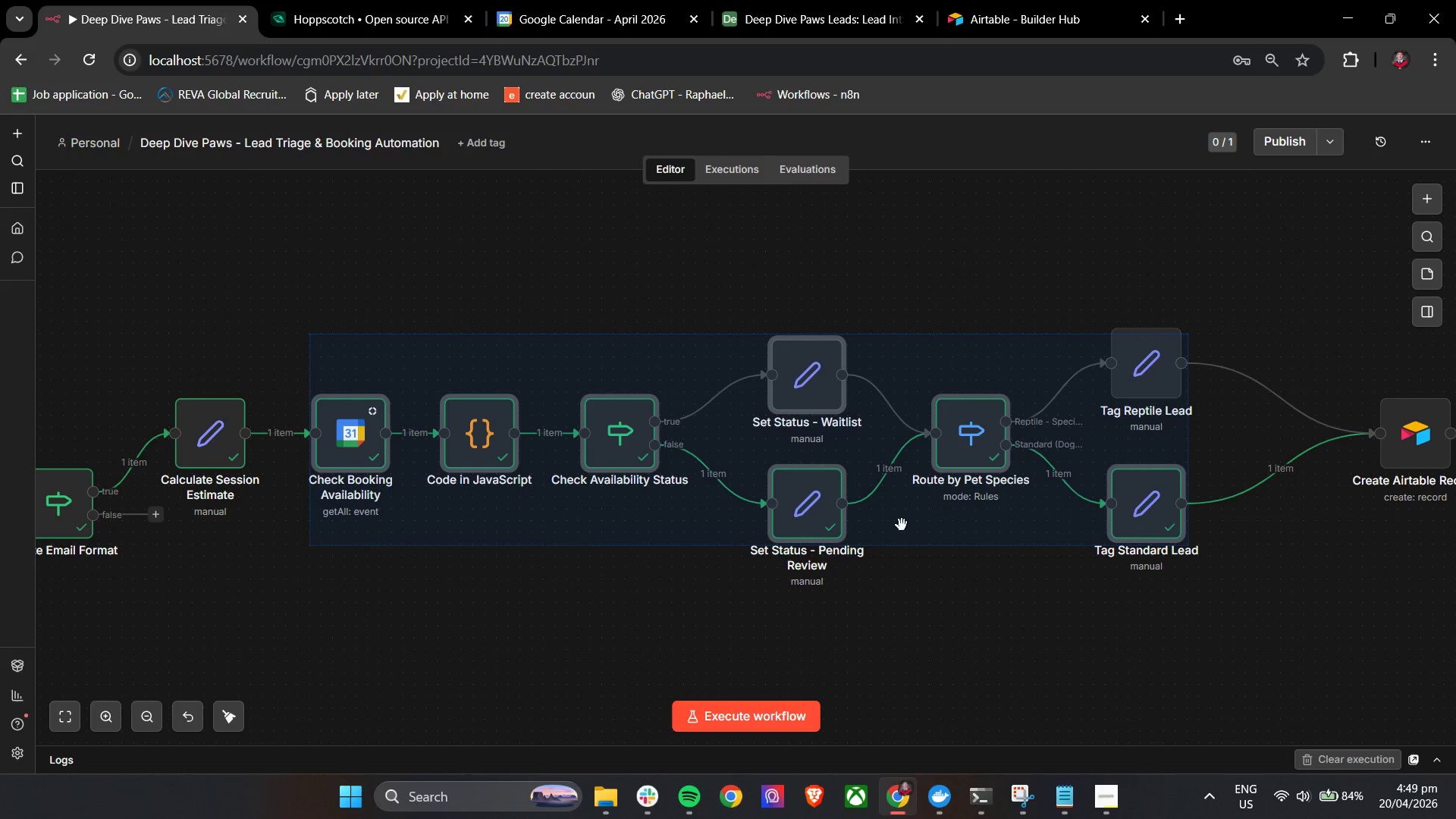 
left_click_drag(start_coordinate=[901, 522], to_coordinate=[905, 508])
 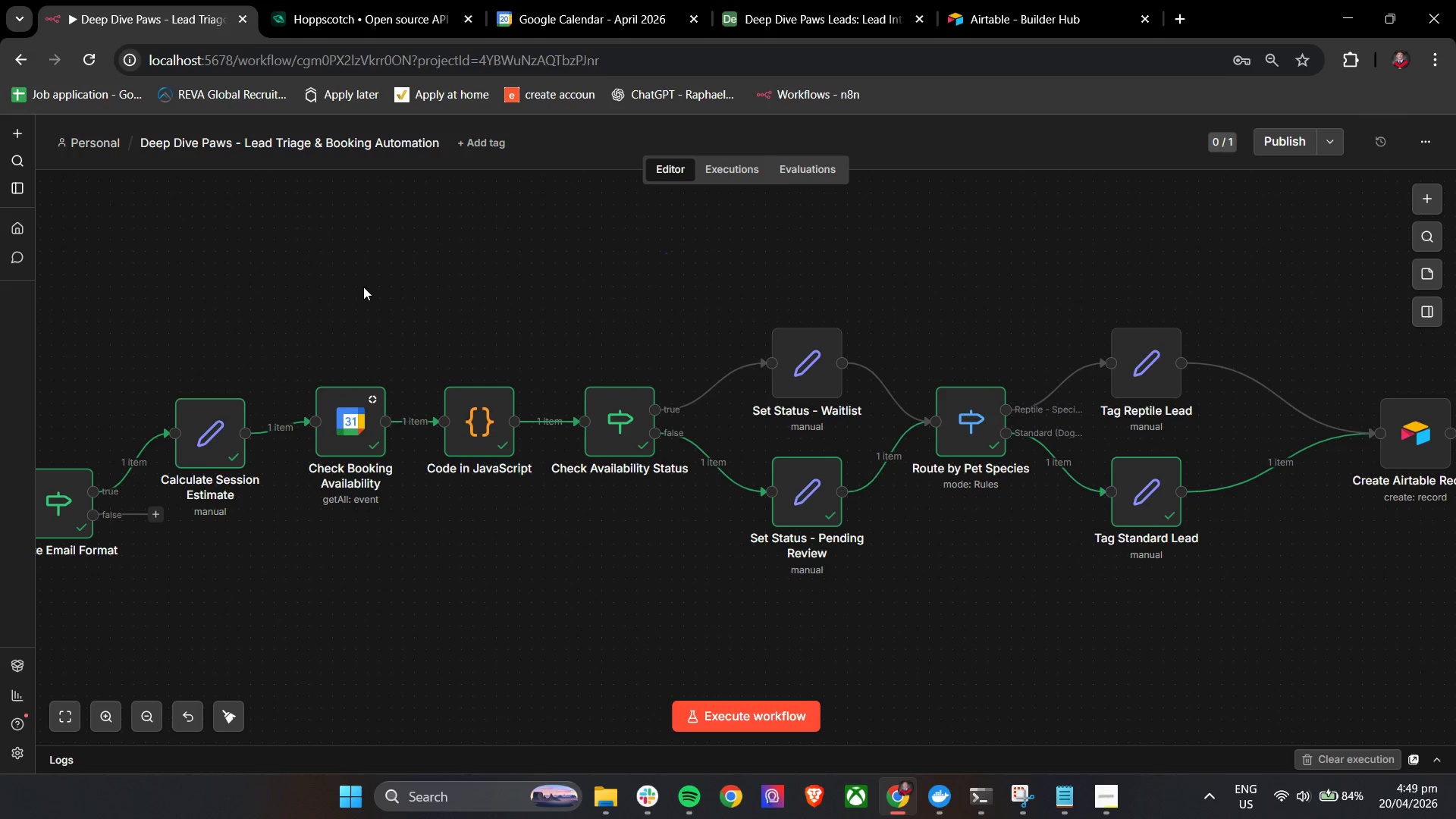 
left_click_drag(start_coordinate=[269, 268], to_coordinate=[1279, 630])
 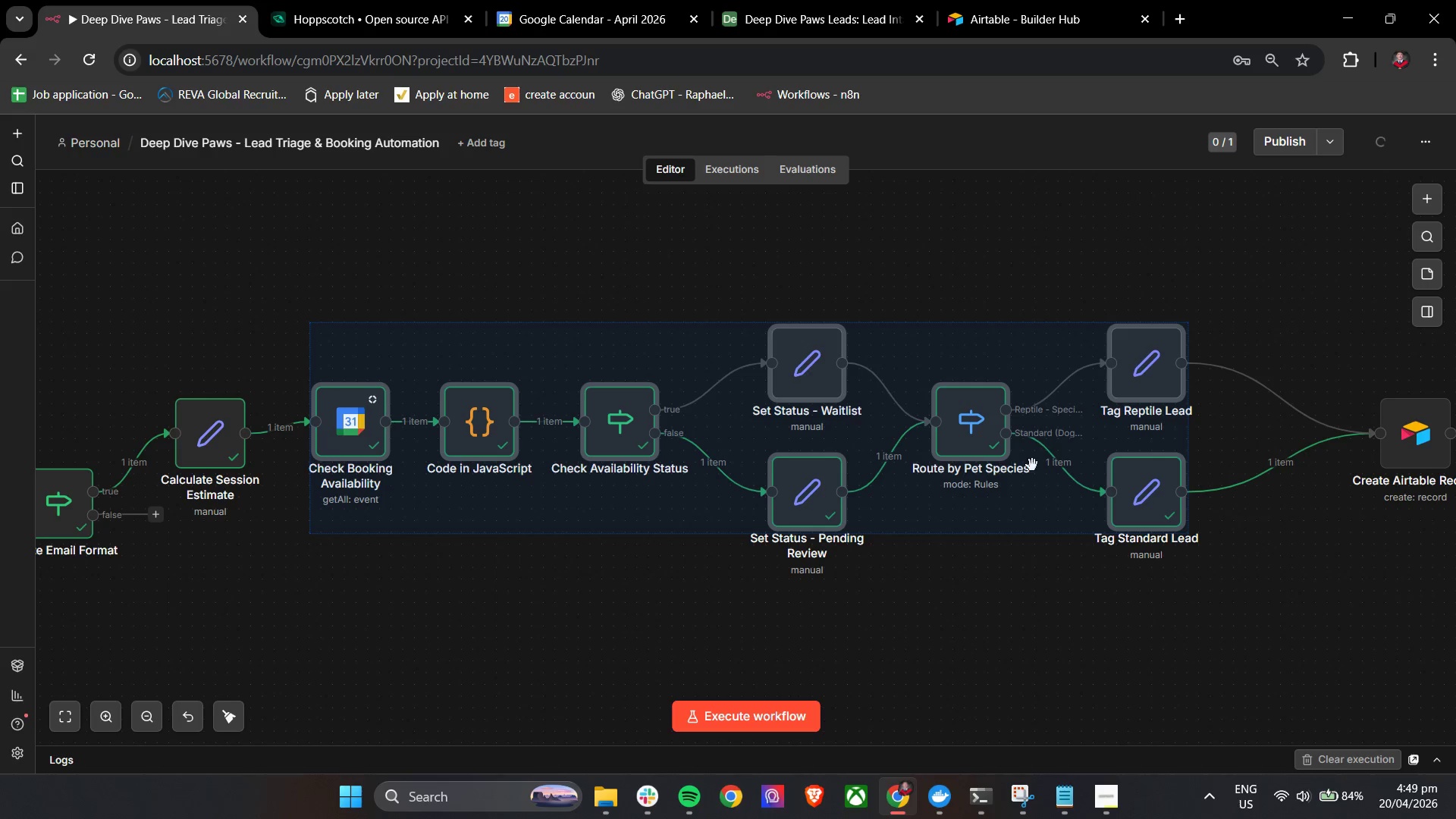 
left_click_drag(start_coordinate=[1007, 445], to_coordinate=[993, 350])
 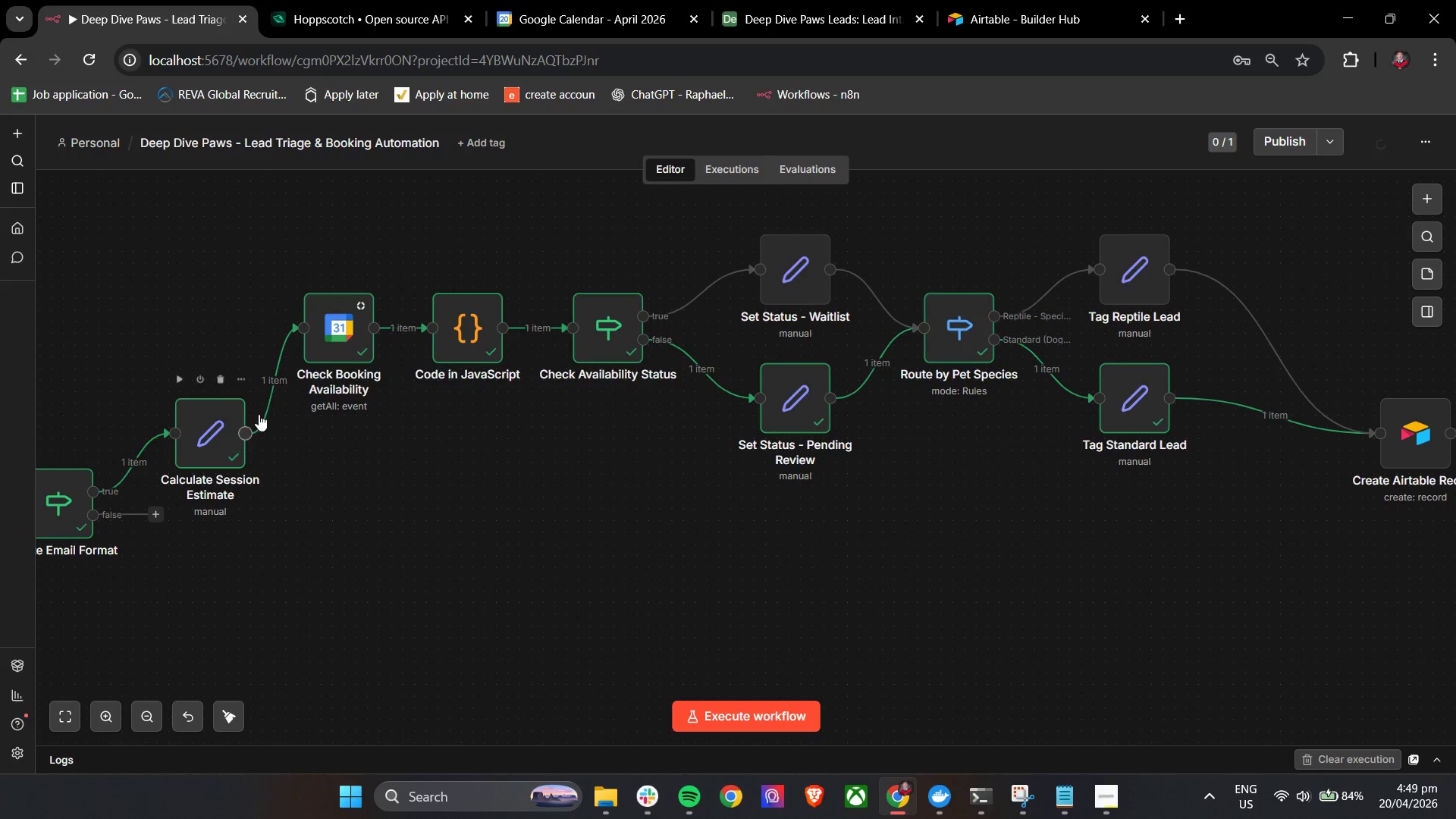 
left_click([261, 388])
 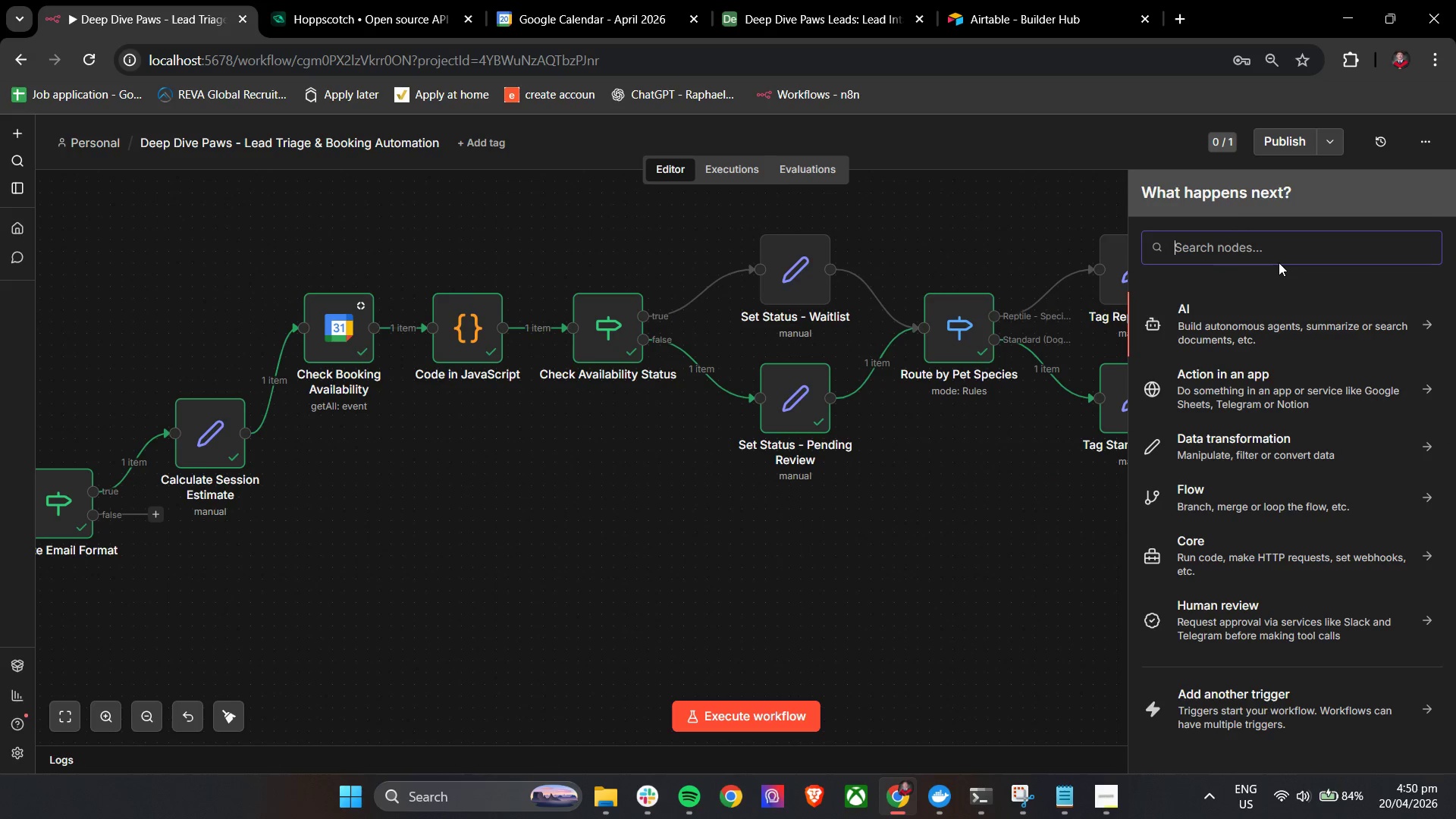 
type(mer)
 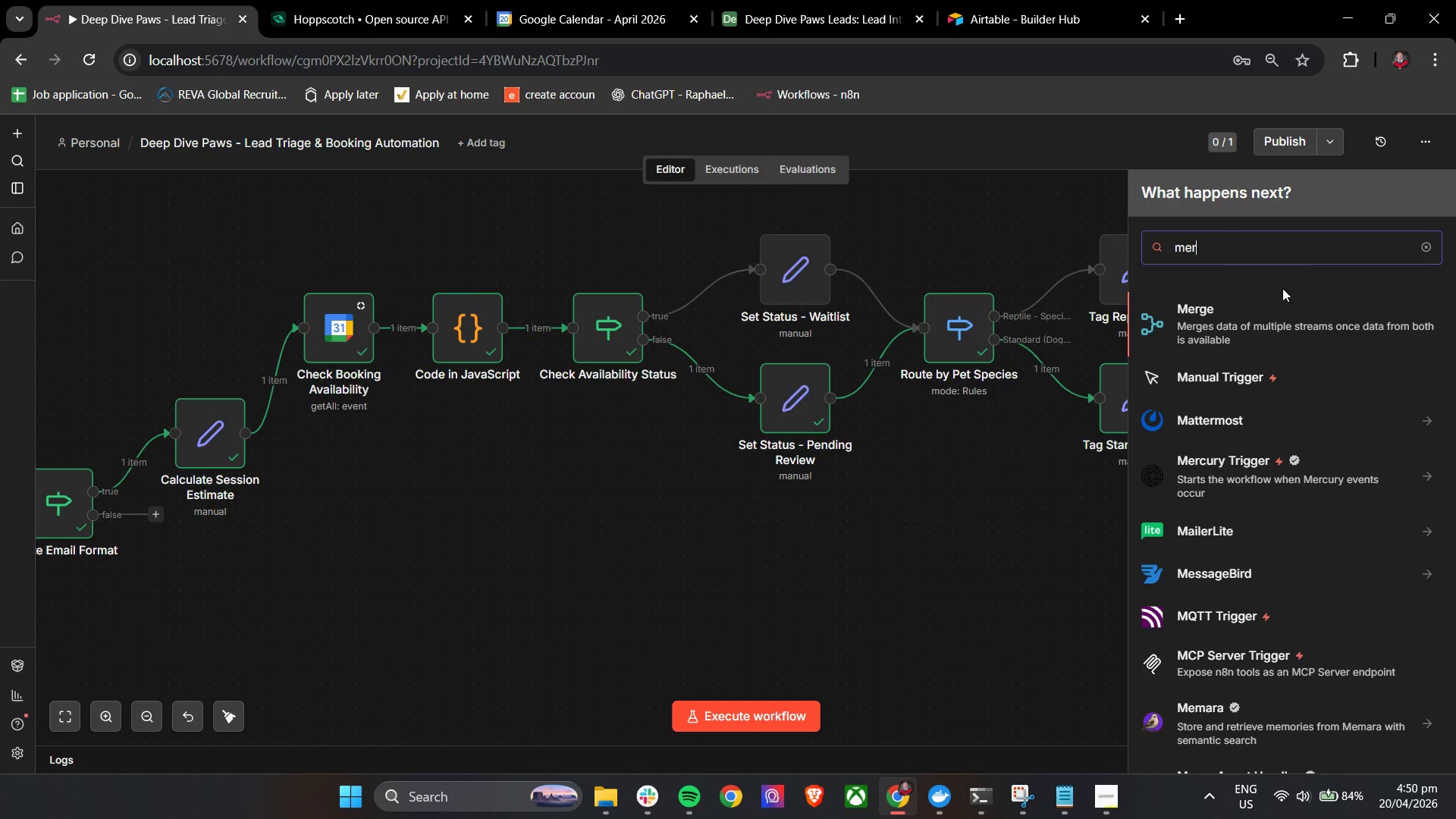 
left_click([1271, 318])
 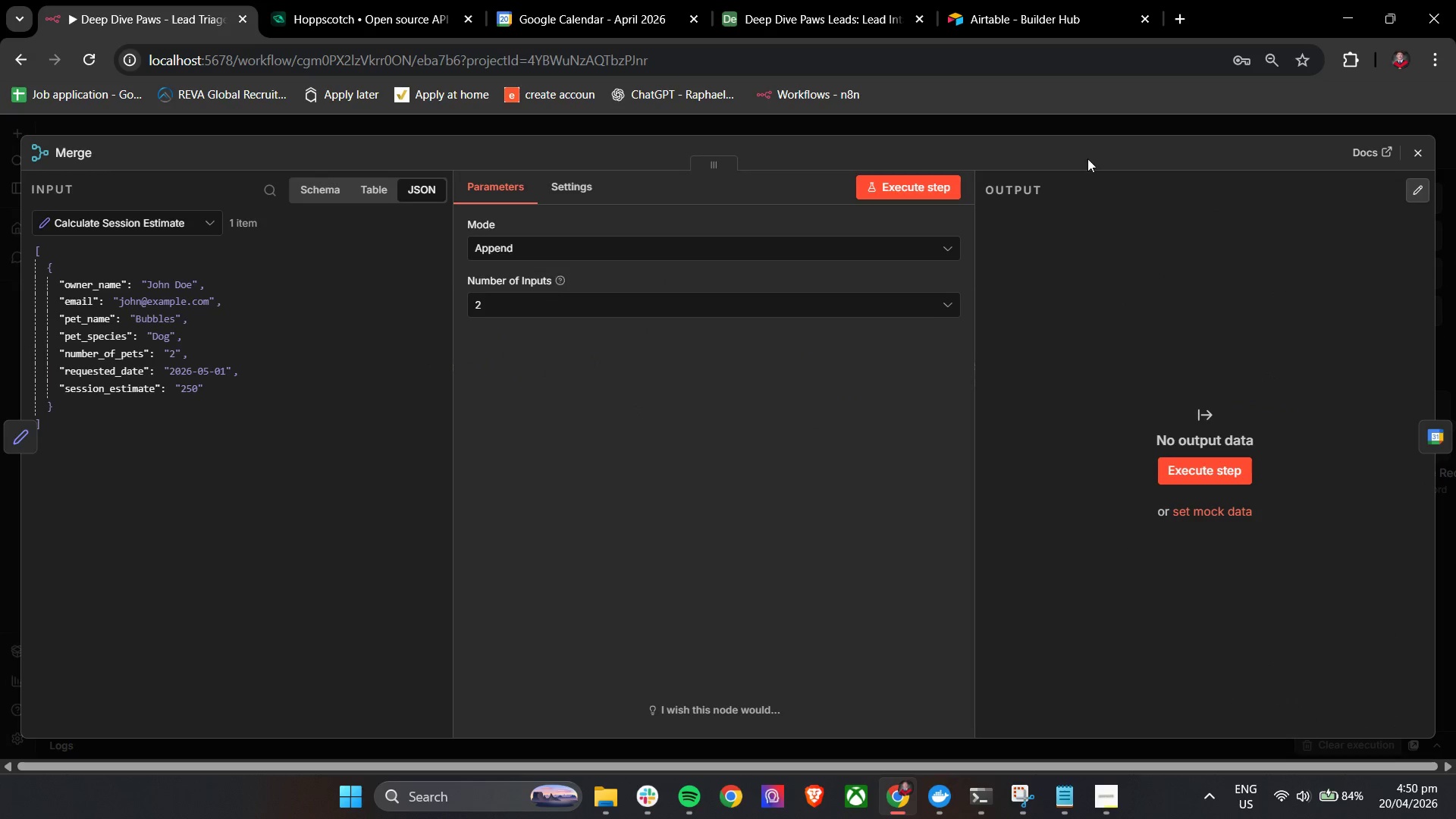 
left_click([1419, 147])
 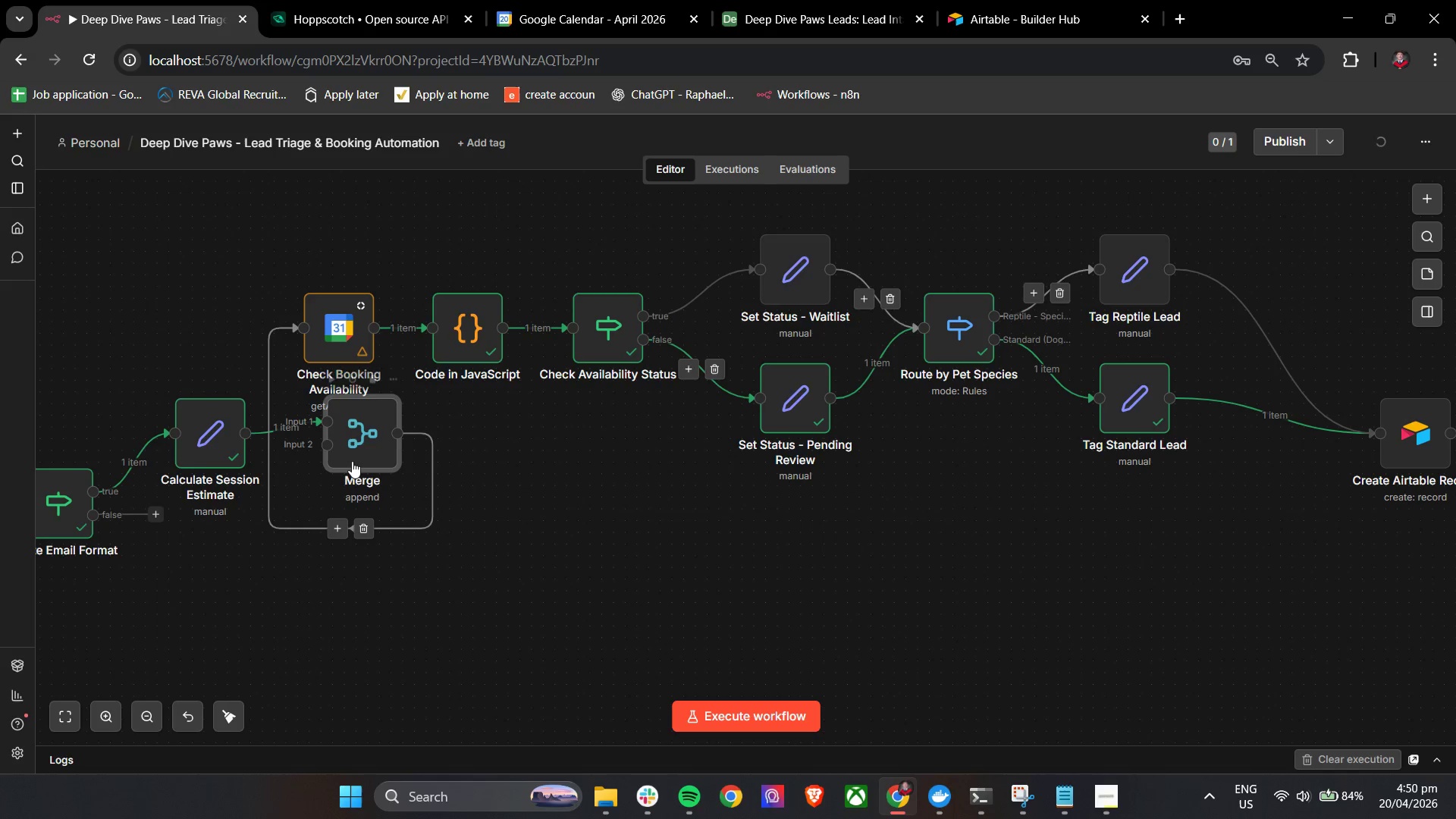 
left_click_drag(start_coordinate=[360, 430], to_coordinate=[1210, 533])
 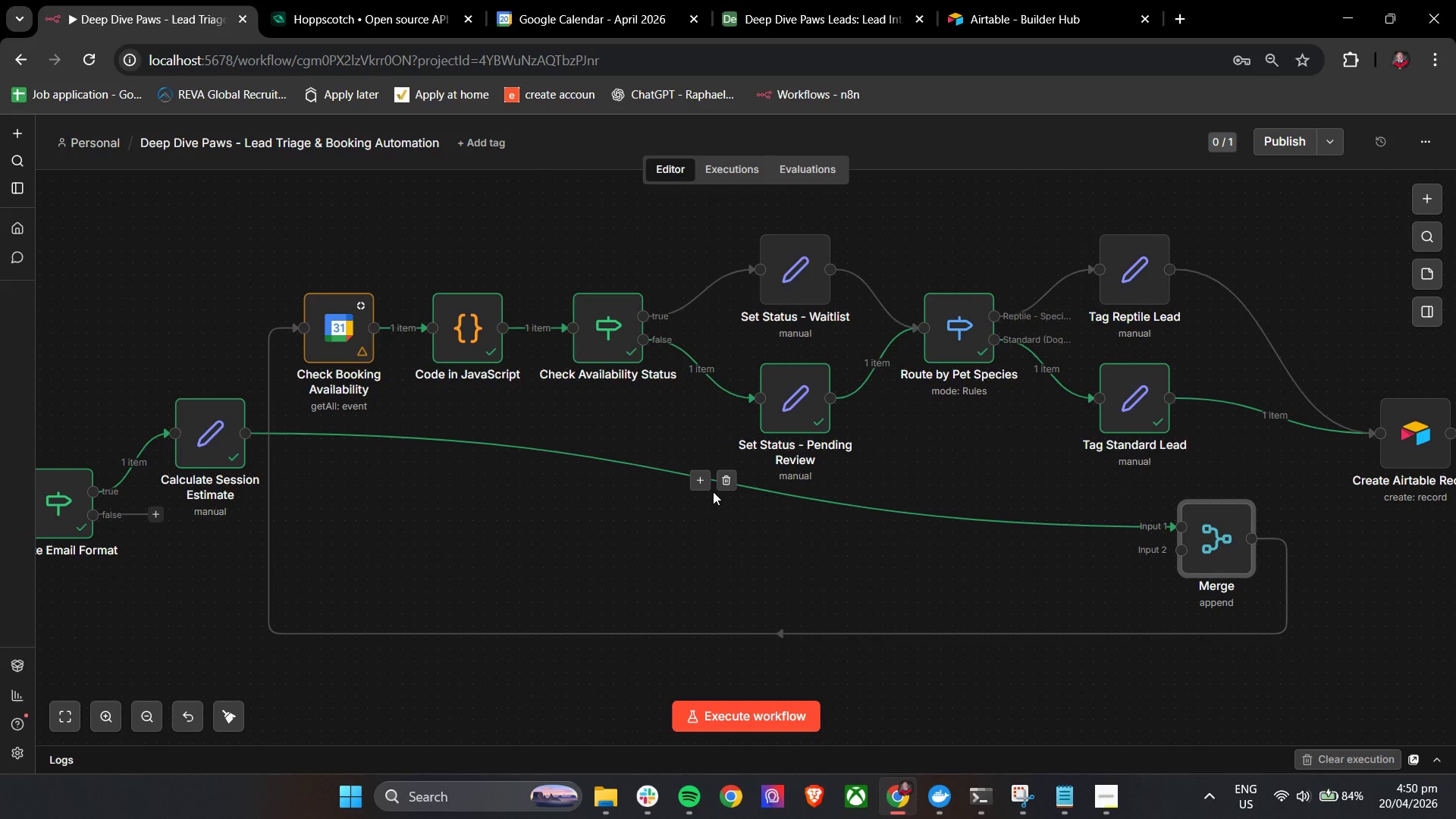 
left_click([730, 485])
 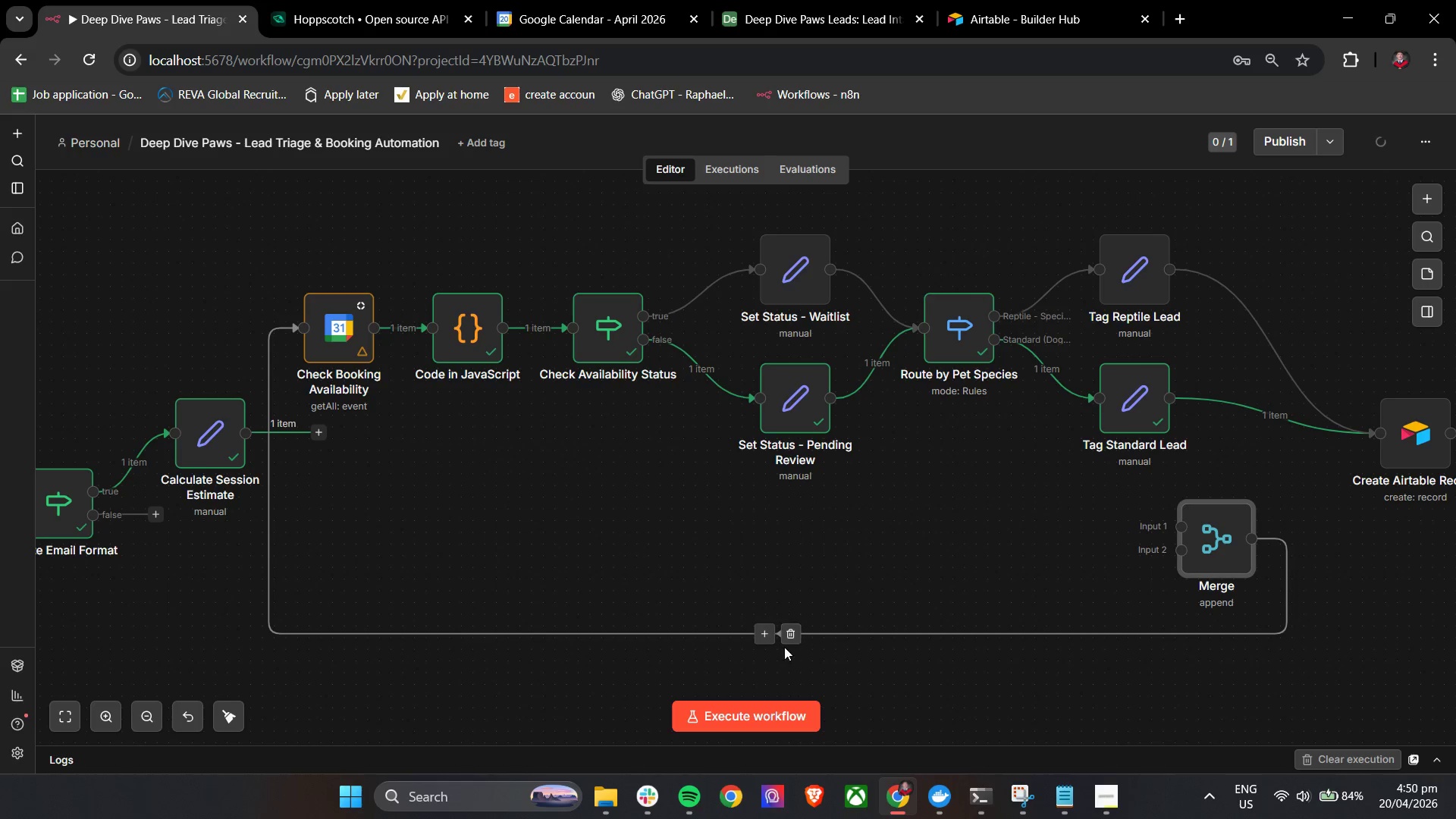 
left_click([790, 639])
 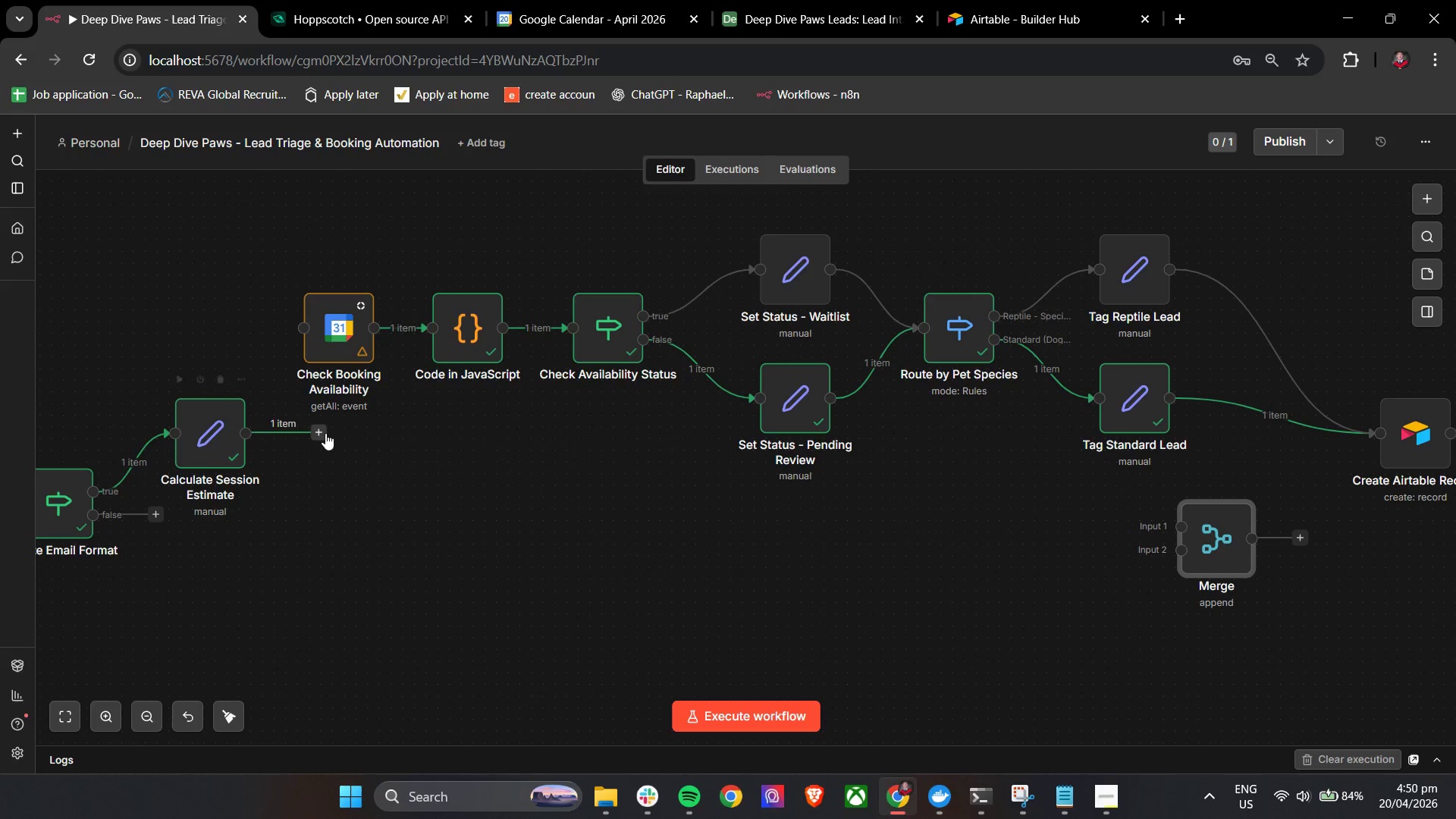 
left_click_drag(start_coordinate=[316, 433], to_coordinate=[297, 337])
 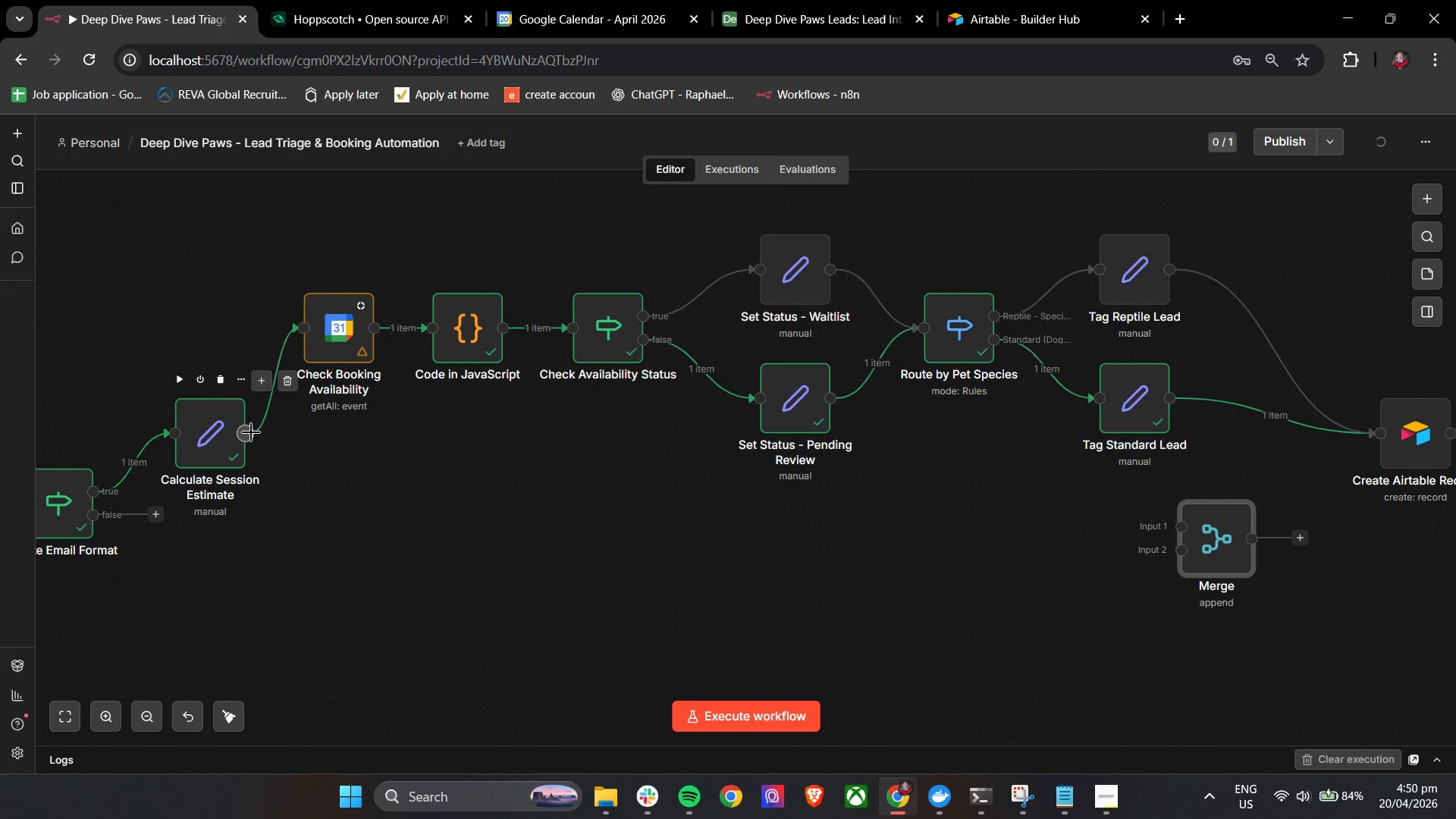 
left_click_drag(start_coordinate=[251, 432], to_coordinate=[1160, 552])
 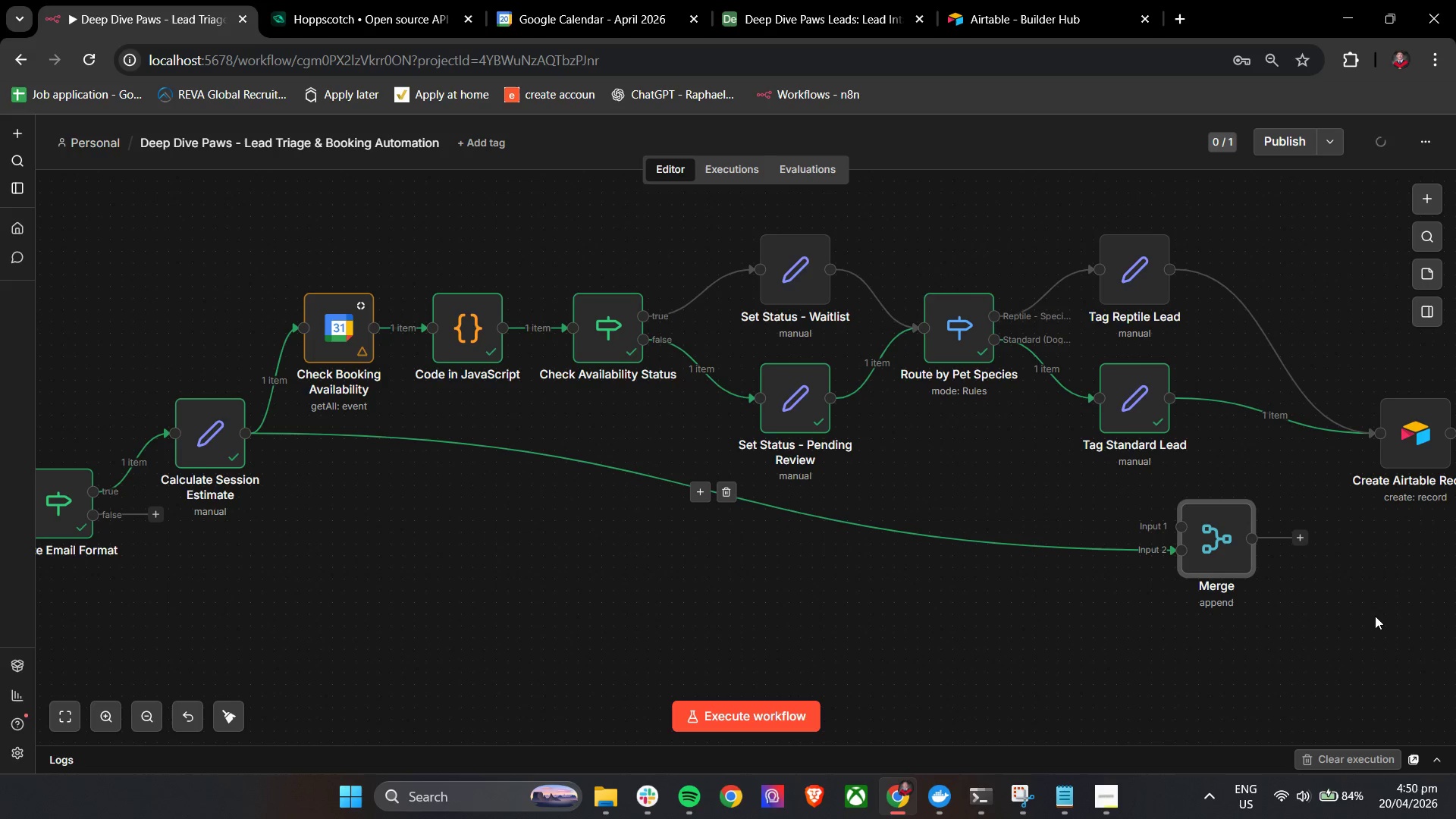 
hold_key(key=ControlLeft, duration=0.88)
left_click_drag(start_coordinate=[1385, 593], to_coordinate=[1096, 546])
 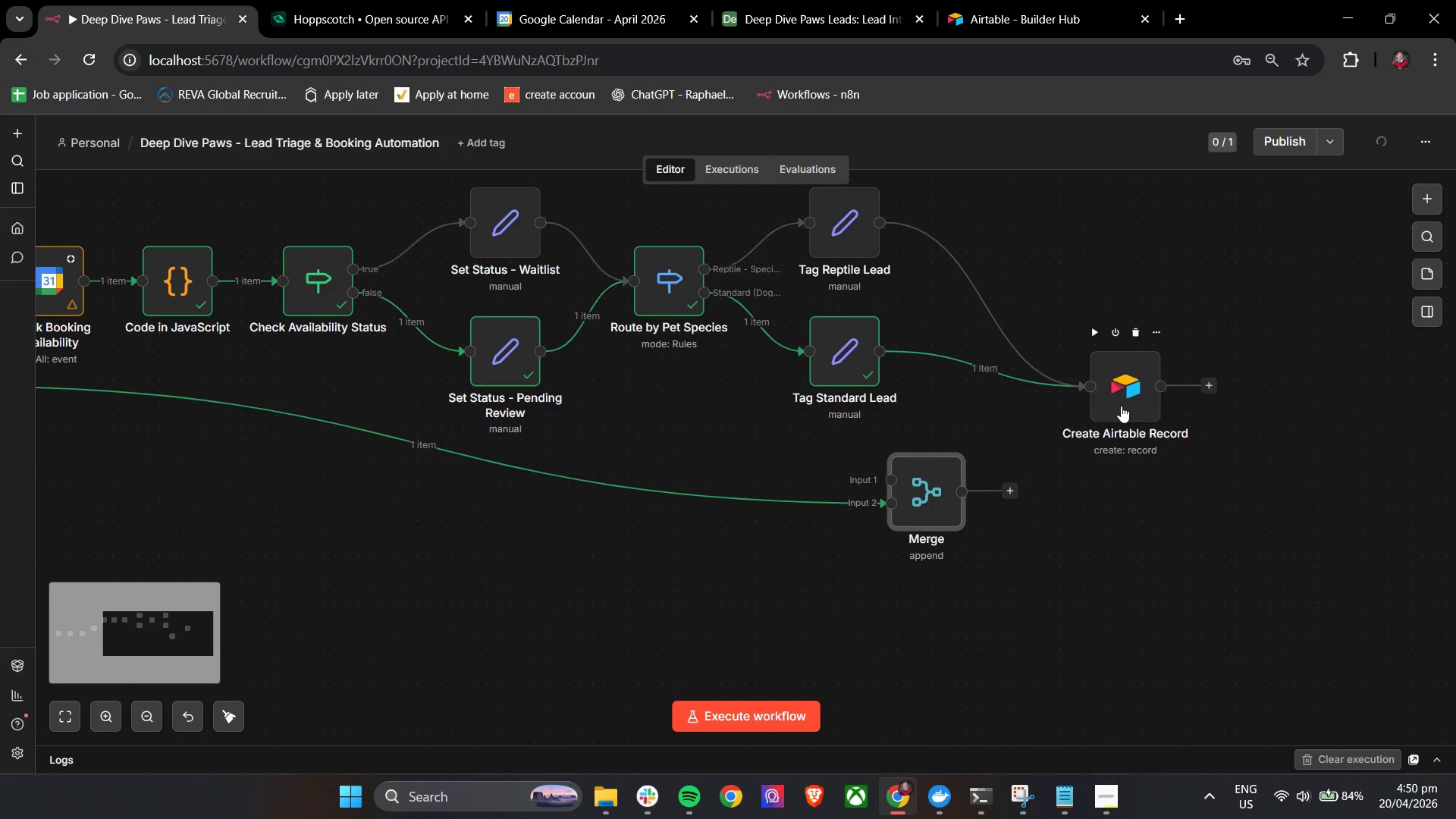 
left_click_drag(start_coordinate=[1121, 406], to_coordinate=[1146, 403])
 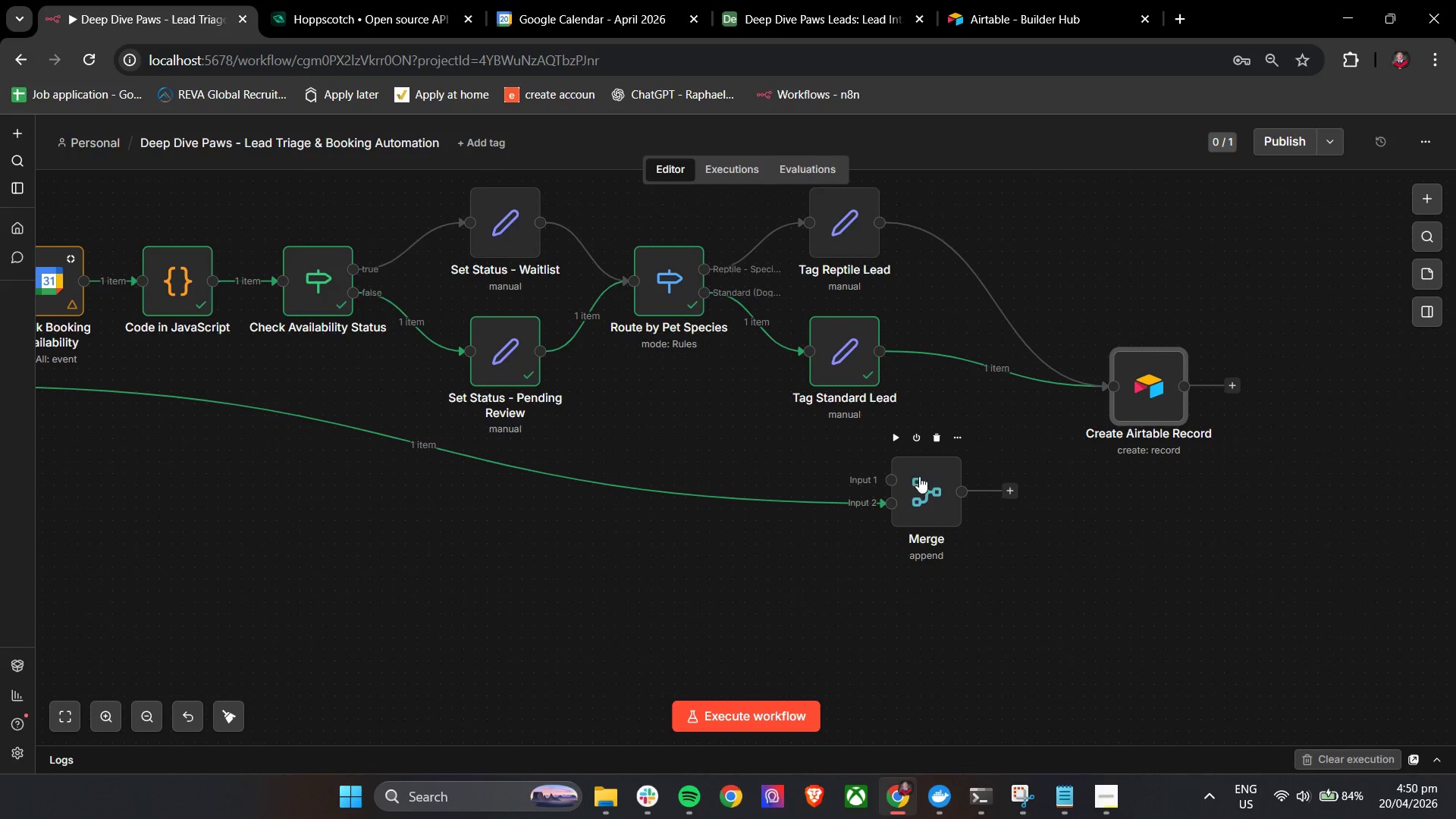 
left_click_drag(start_coordinate=[921, 479], to_coordinate=[992, 459])
 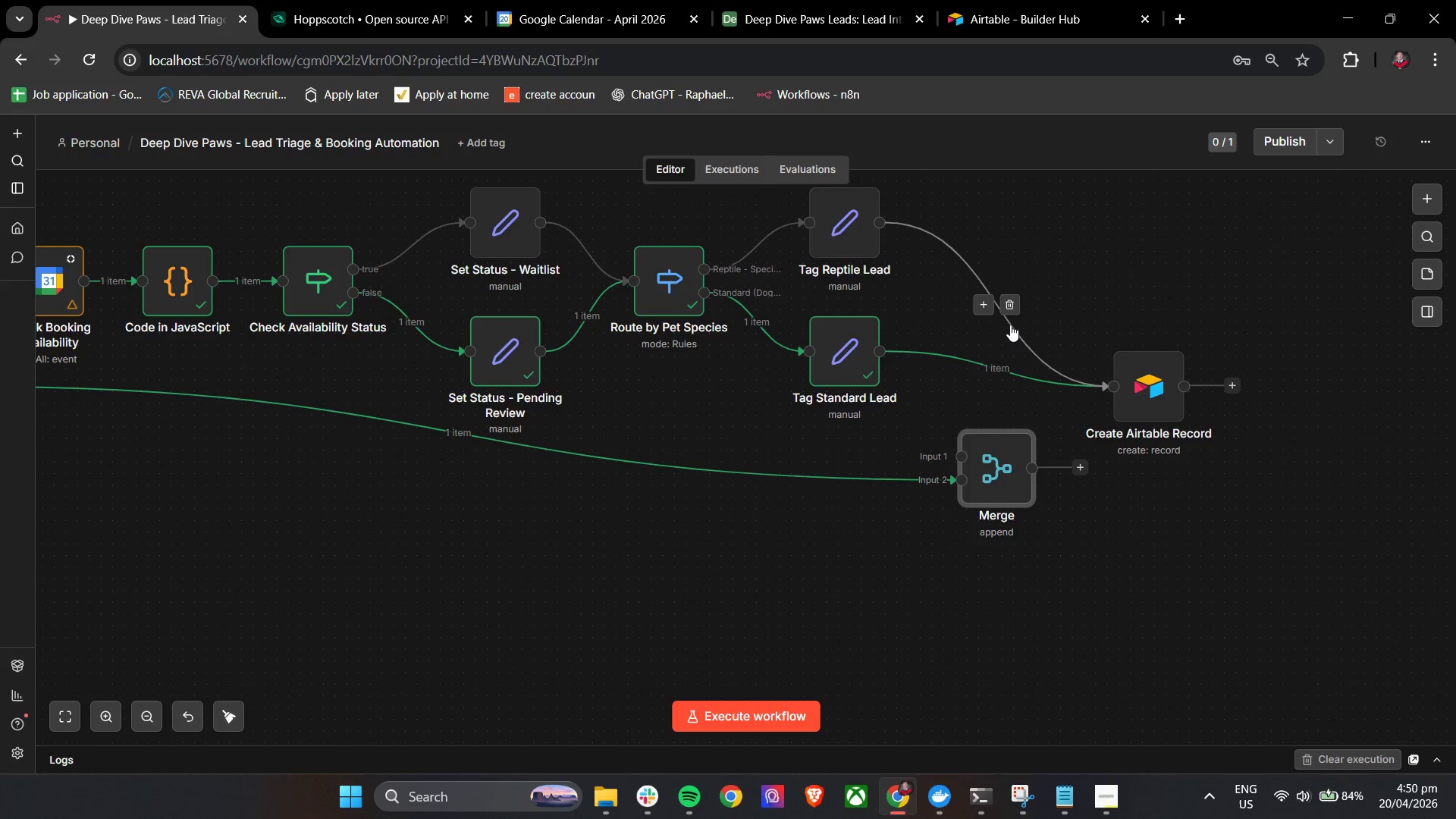 
left_click([1003, 305])
 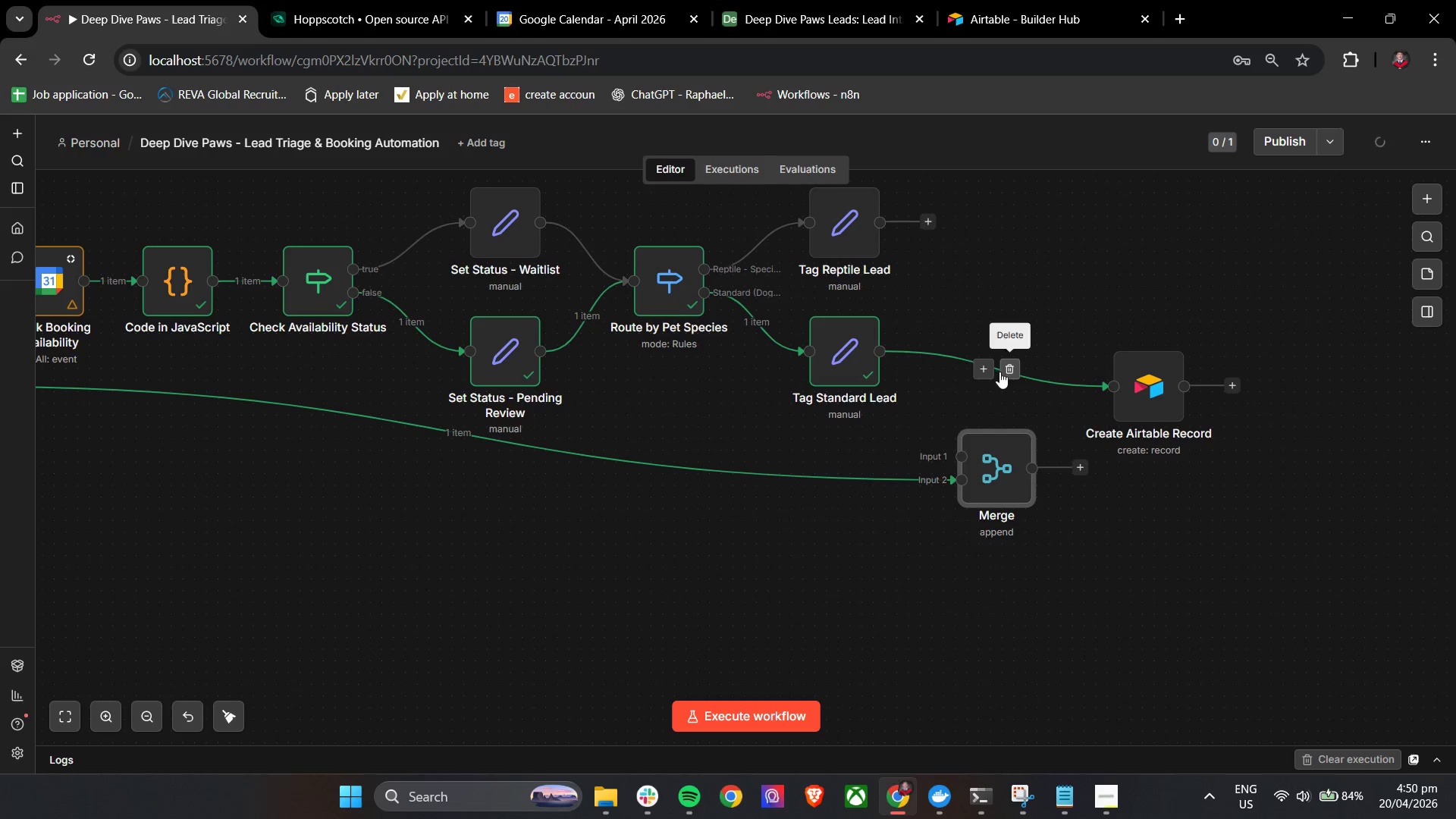 
left_click([1008, 369])
 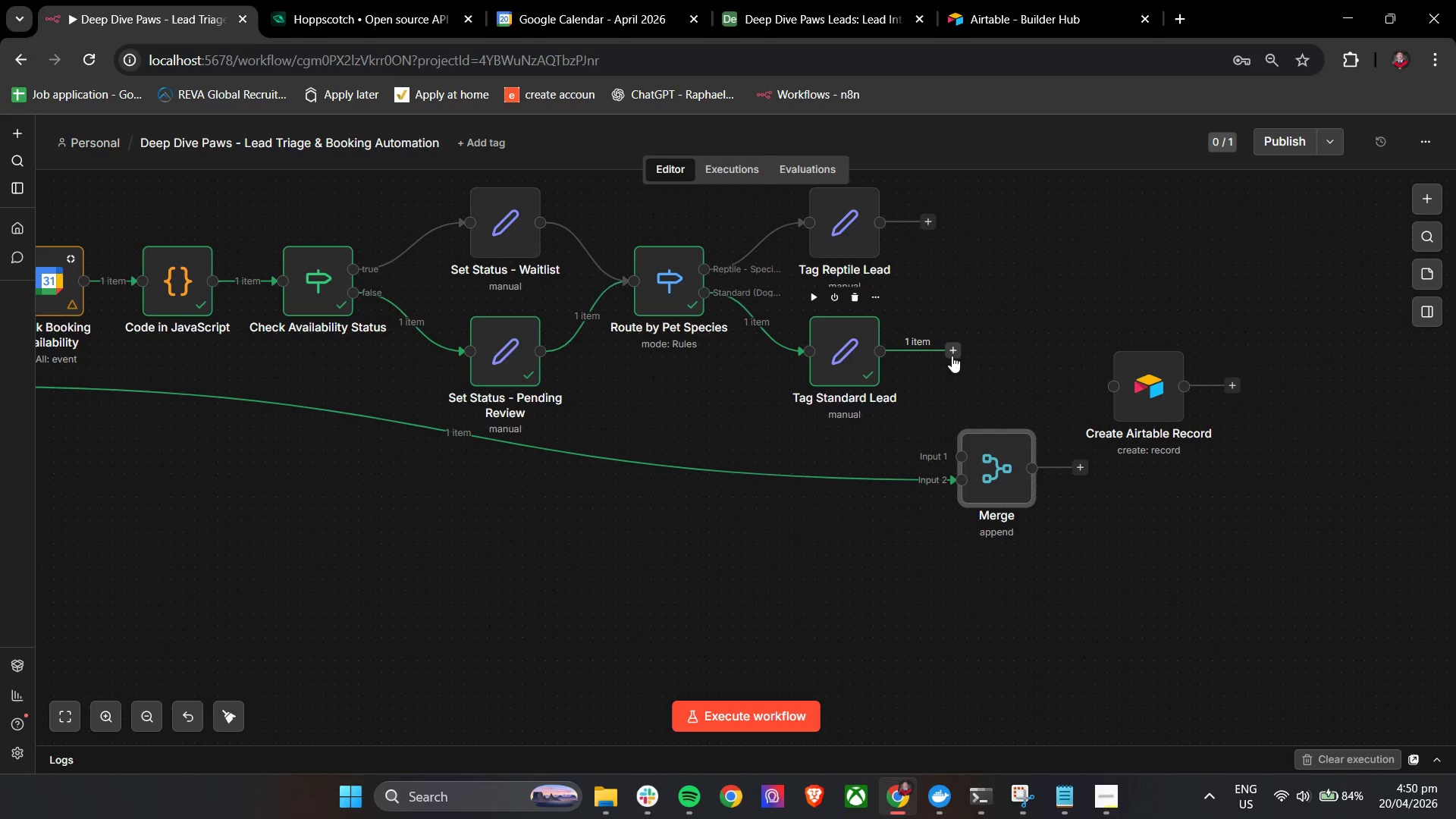 
left_click_drag(start_coordinate=[954, 353], to_coordinate=[962, 453])
 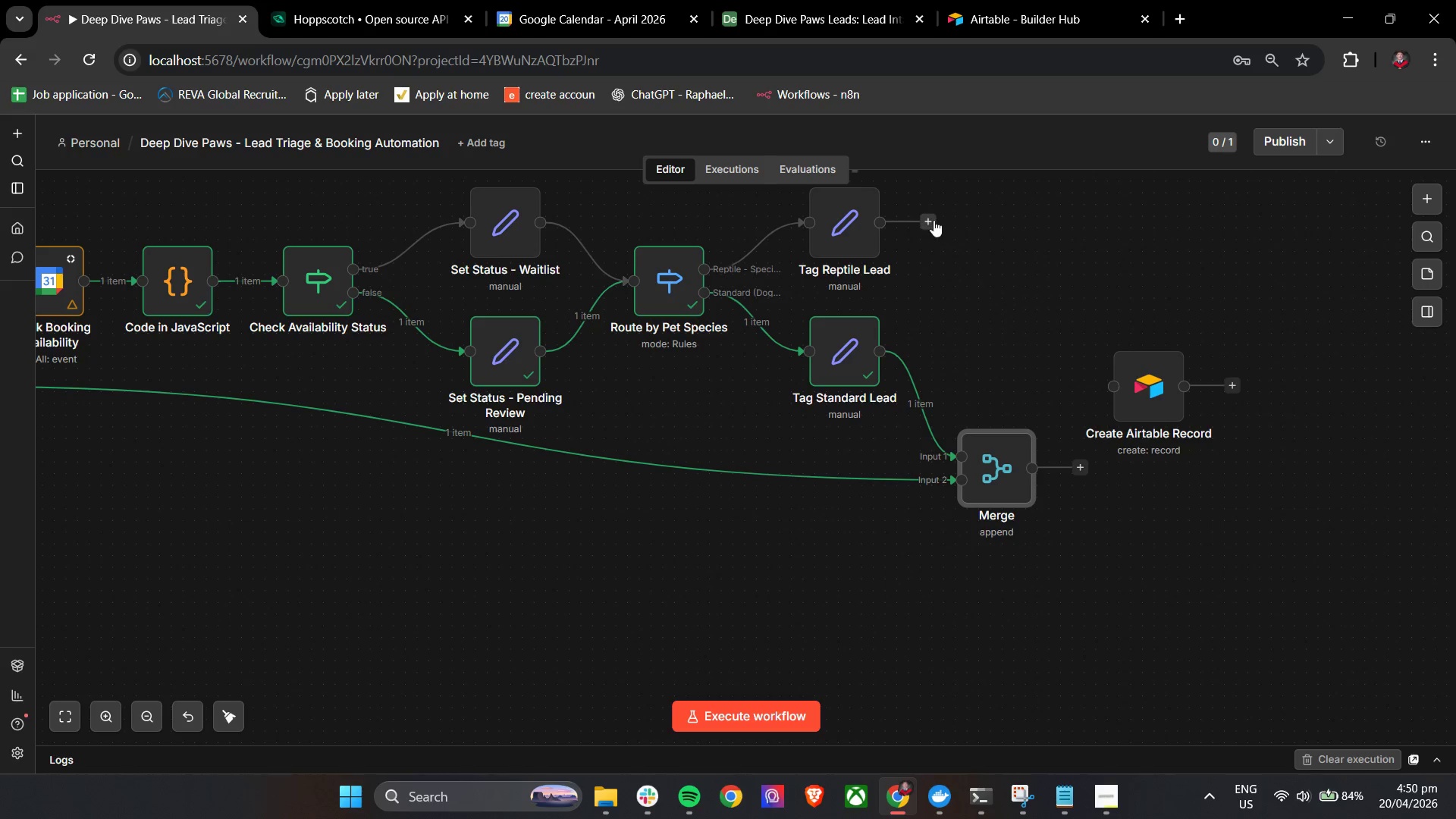 
left_click_drag(start_coordinate=[930, 221], to_coordinate=[954, 450])
 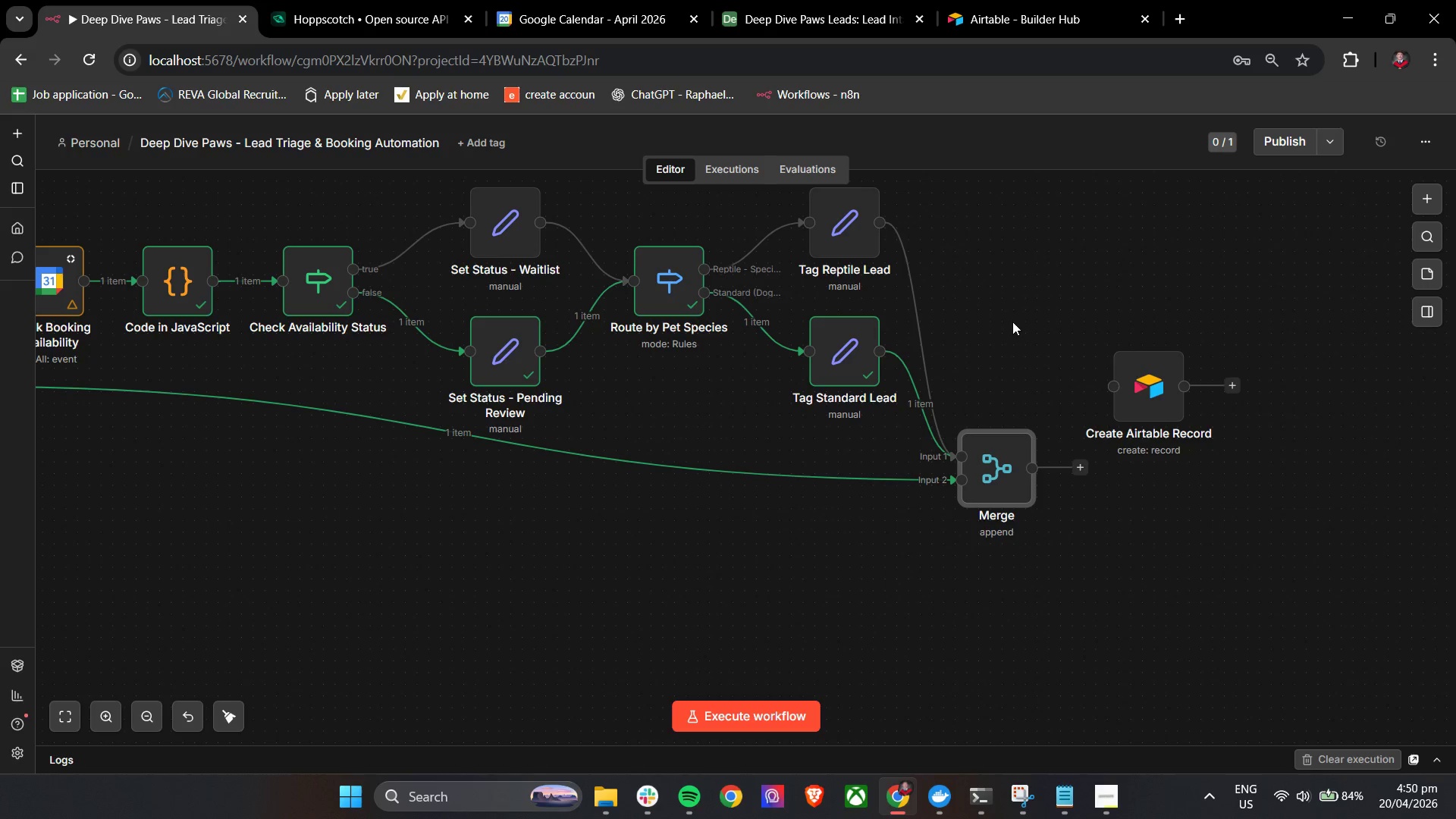 
hold_key(key=ControlLeft, duration=0.53)
scroll: coordinate [1012, 322], scroll_direction: down, amount: 2.0
 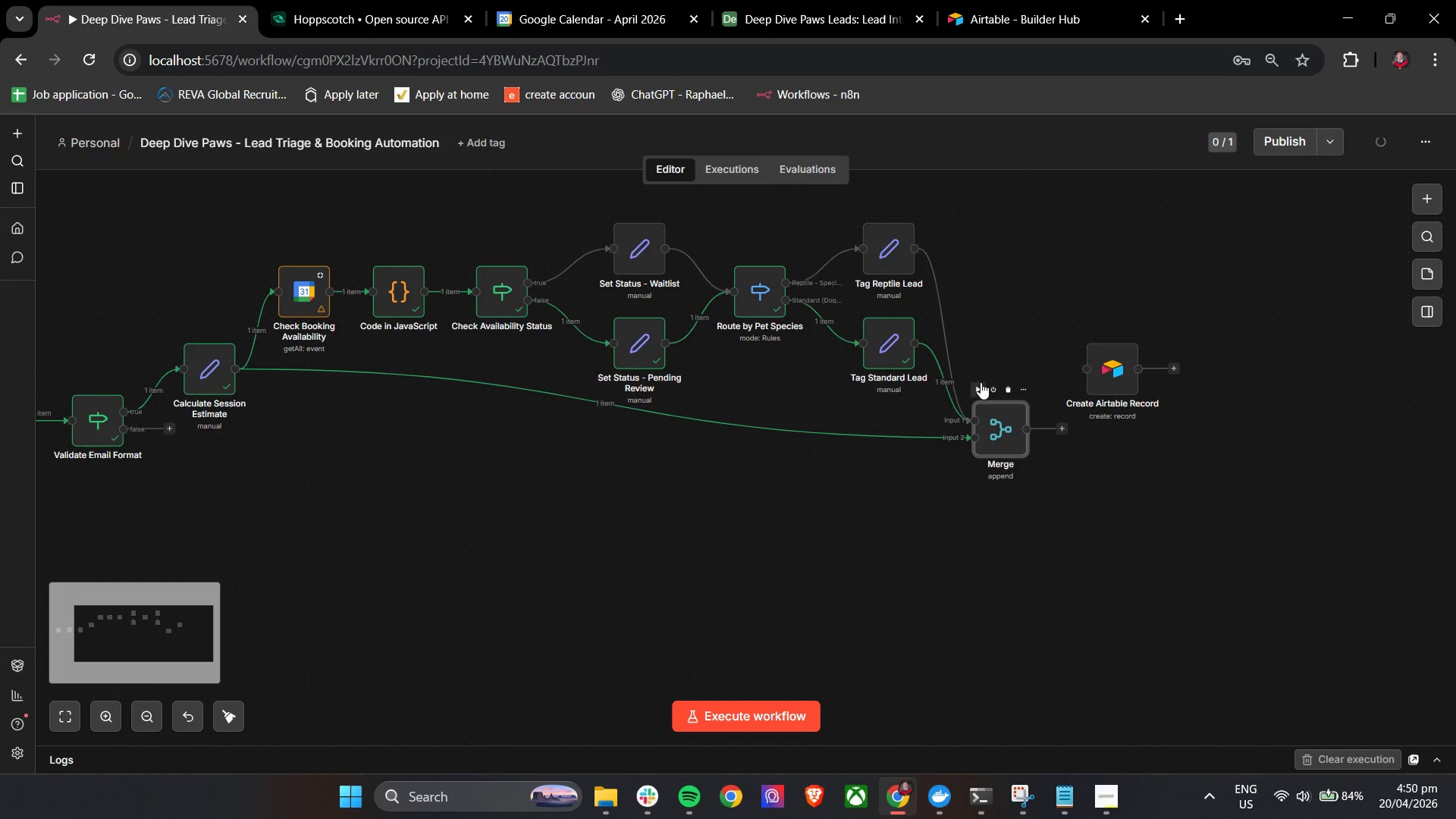 
left_click([974, 394])
 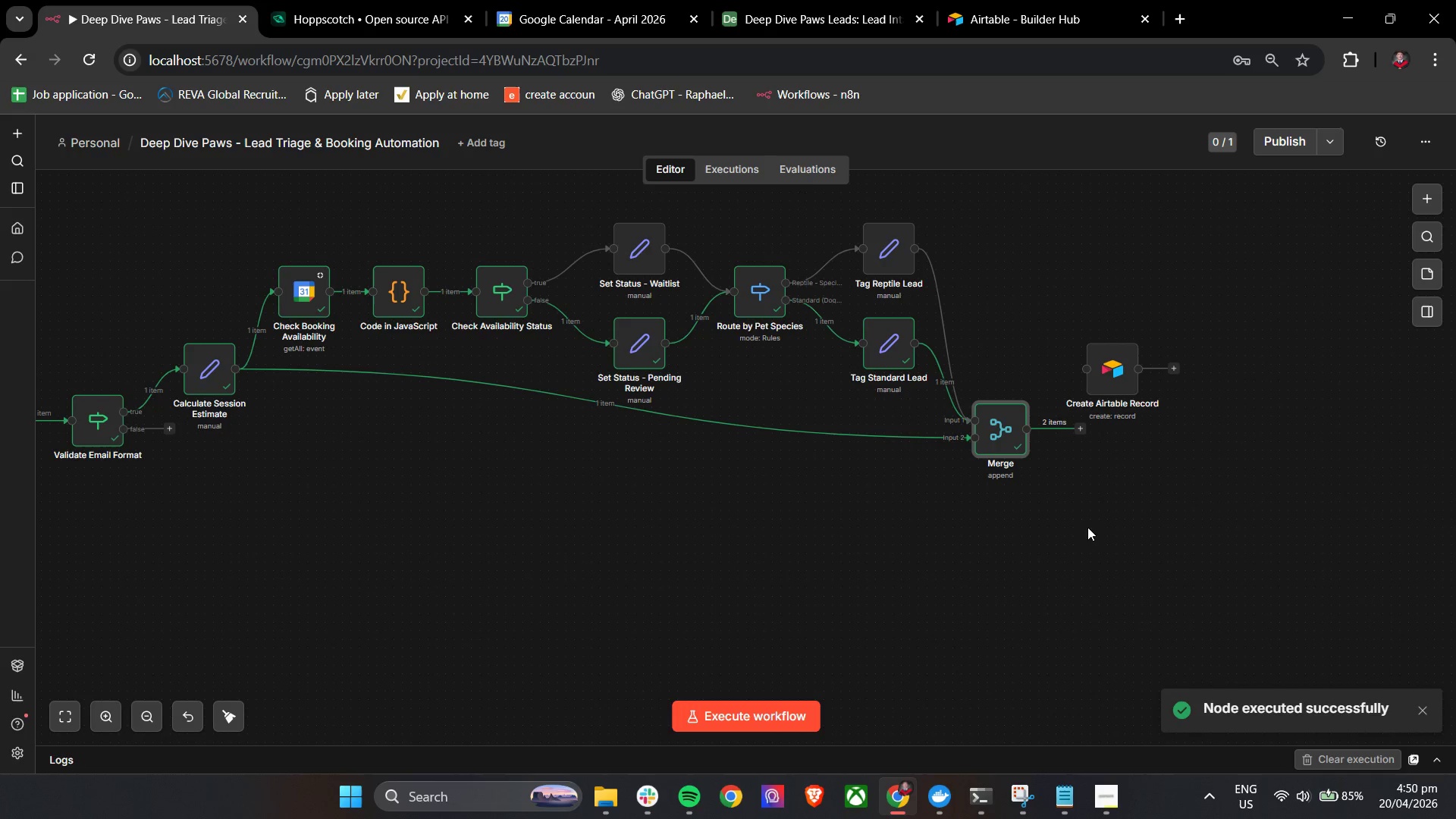 
double_click([996, 422])
 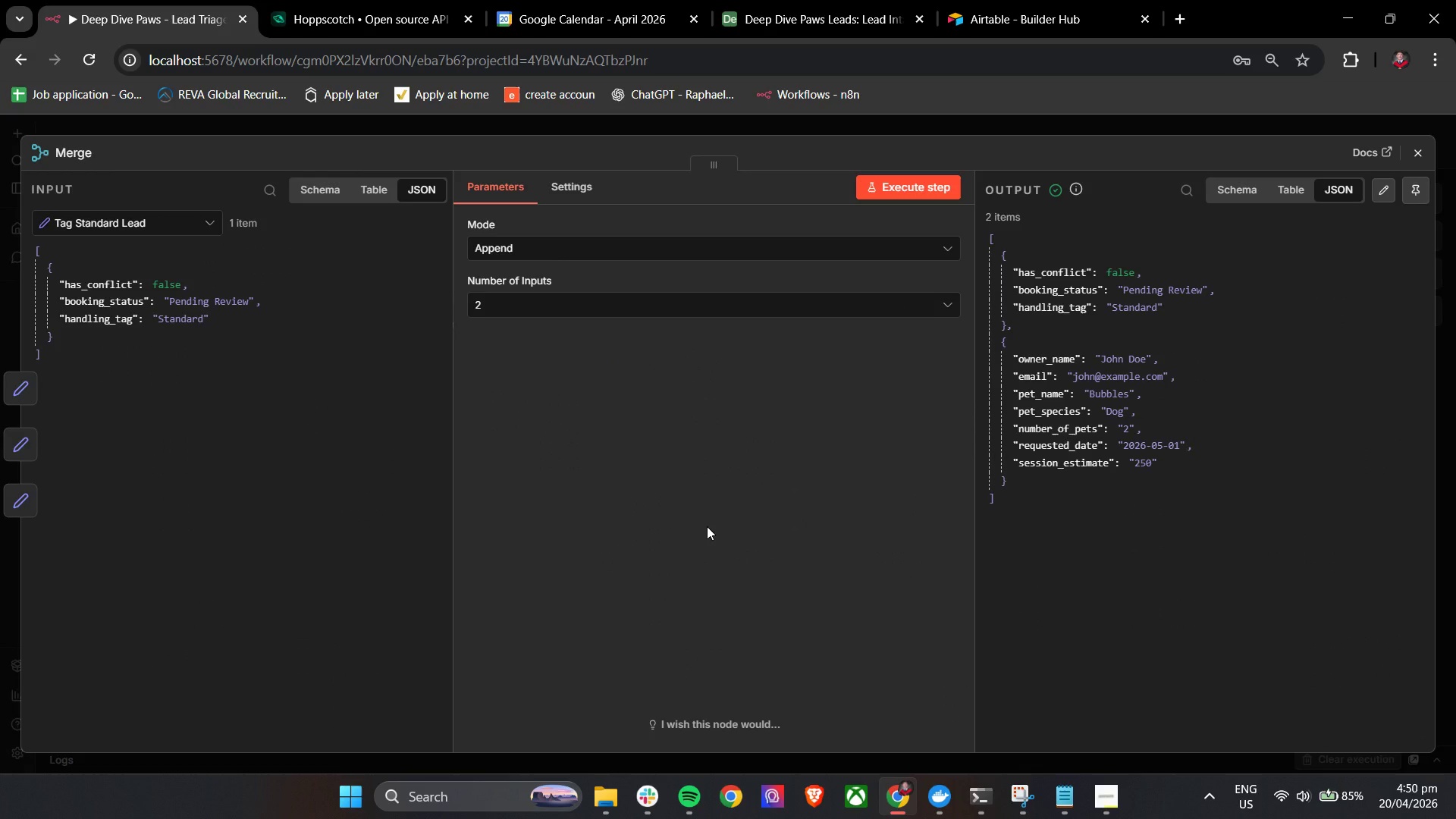 
wait(6.66)
 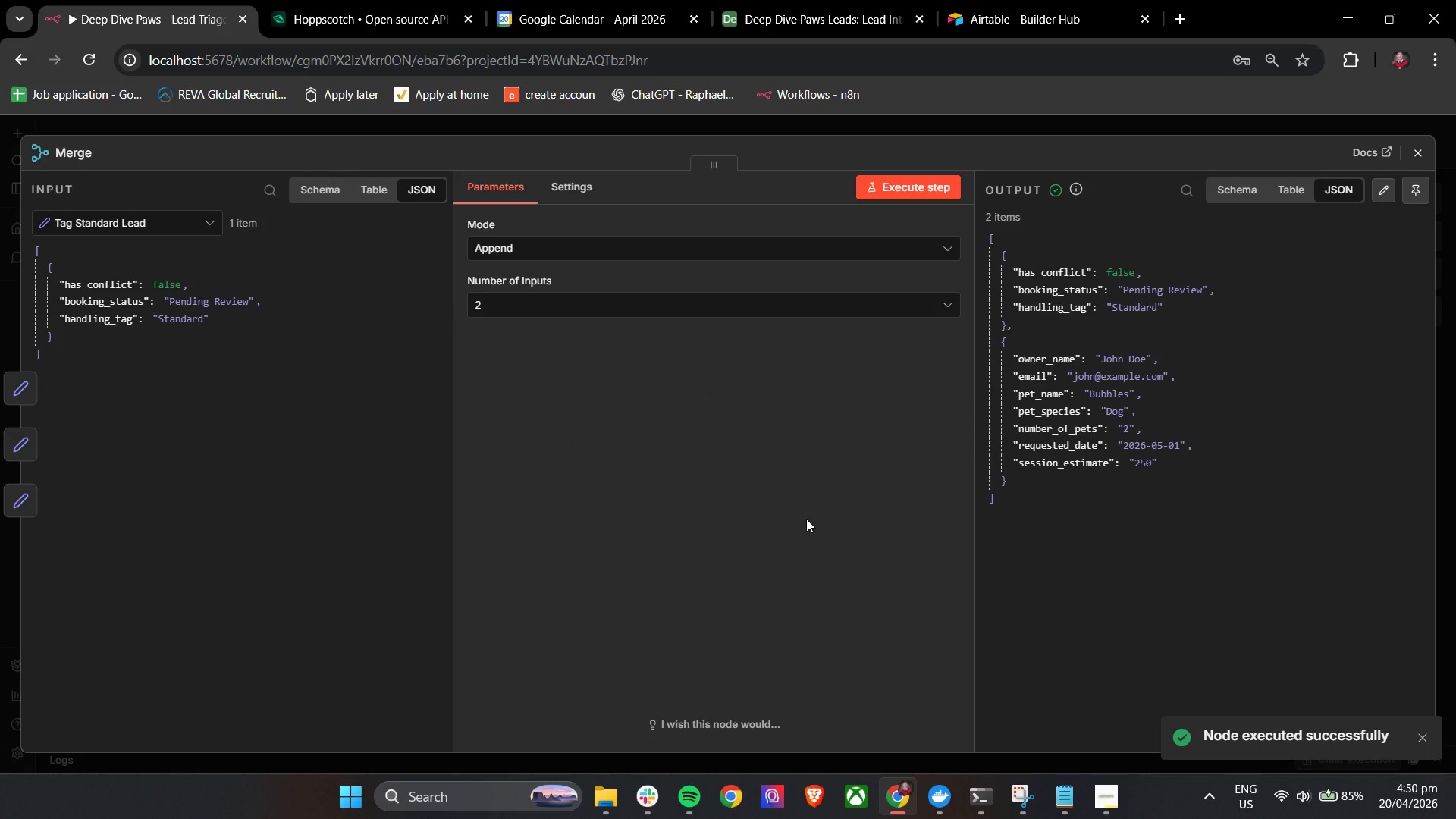 
left_click([1410, 155])
 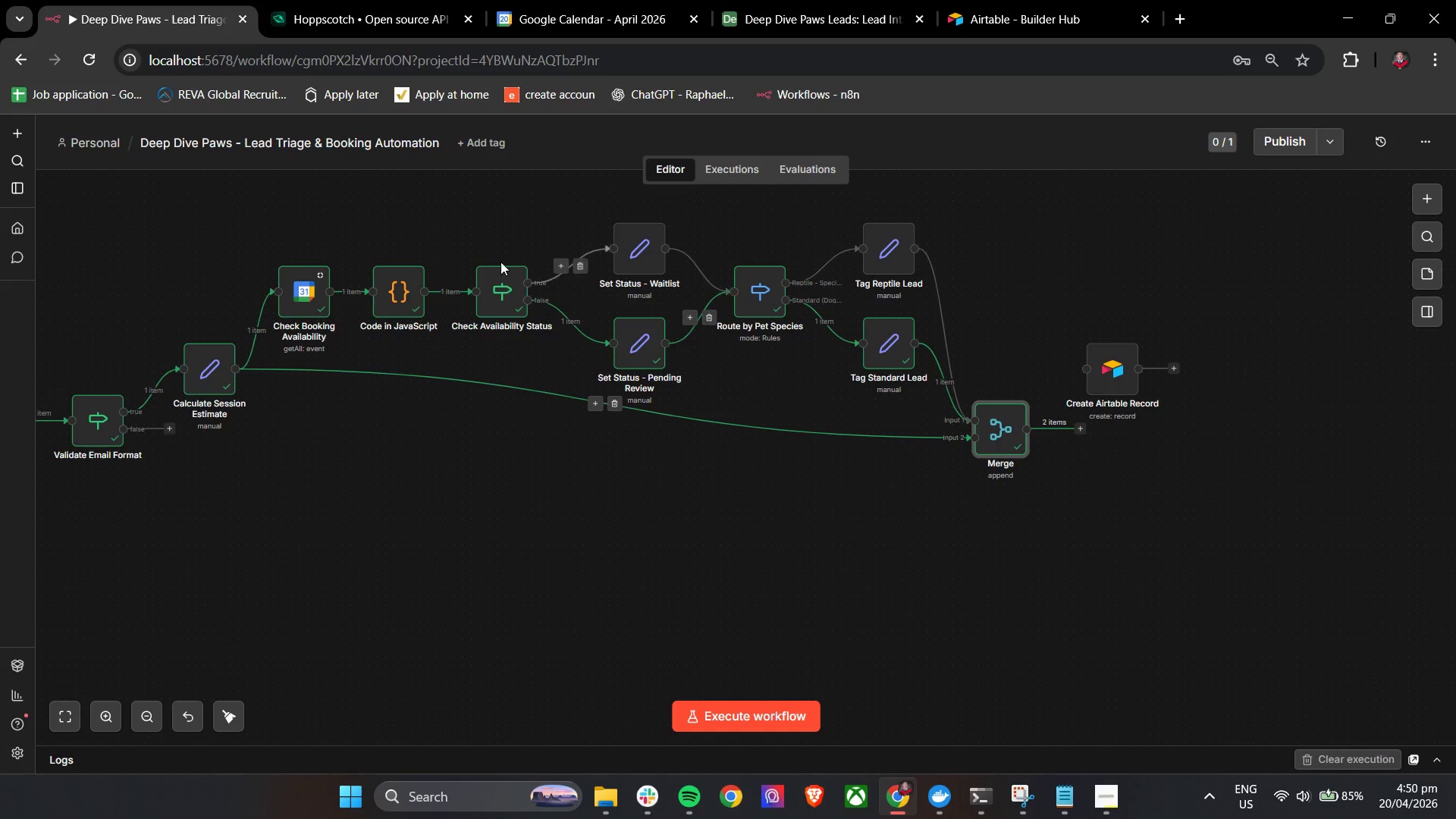 
left_click_drag(start_coordinate=[253, 206], to_coordinate=[948, 402])
 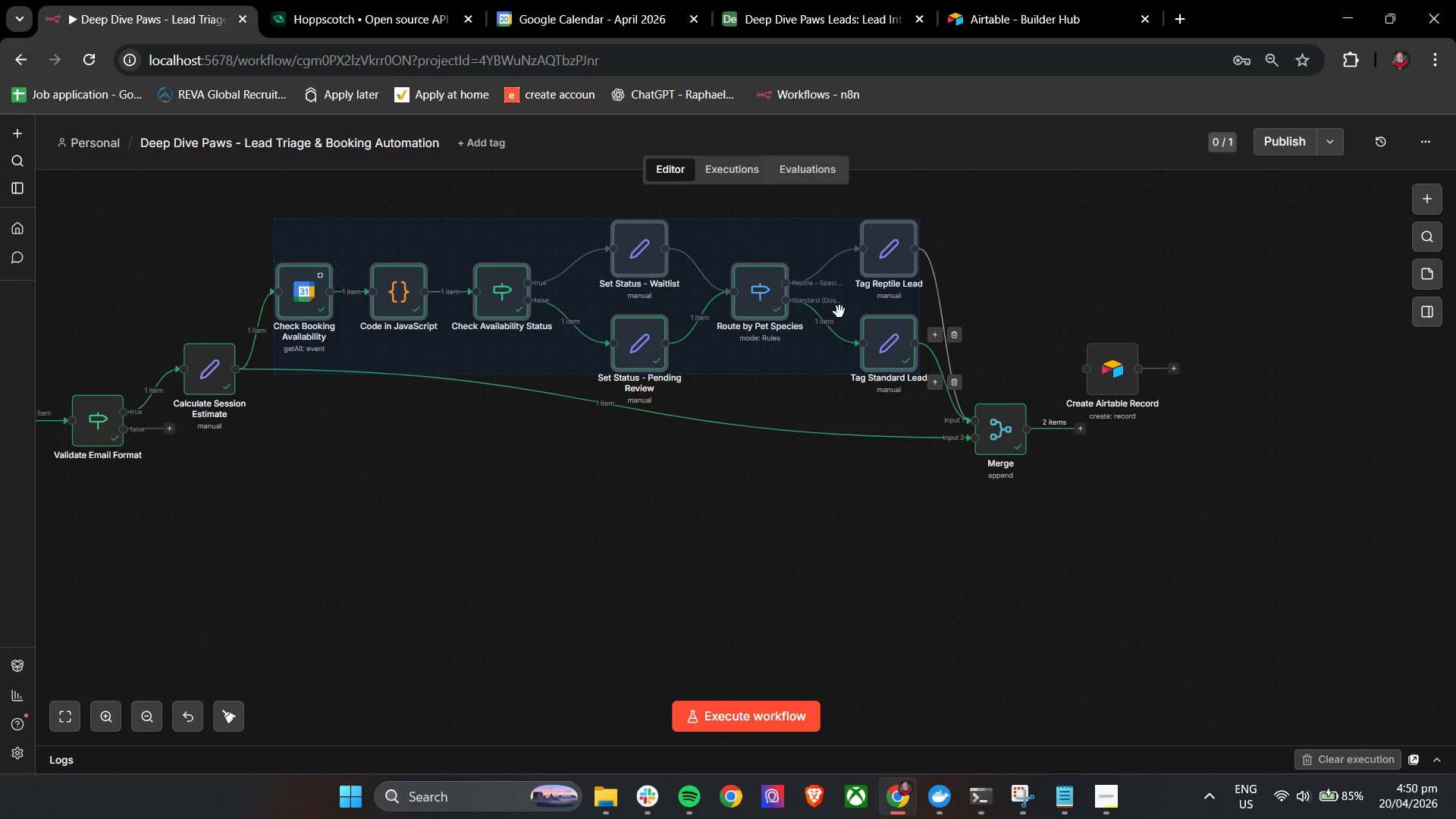 
left_click_drag(start_coordinate=[838, 310], to_coordinate=[839, 259])
 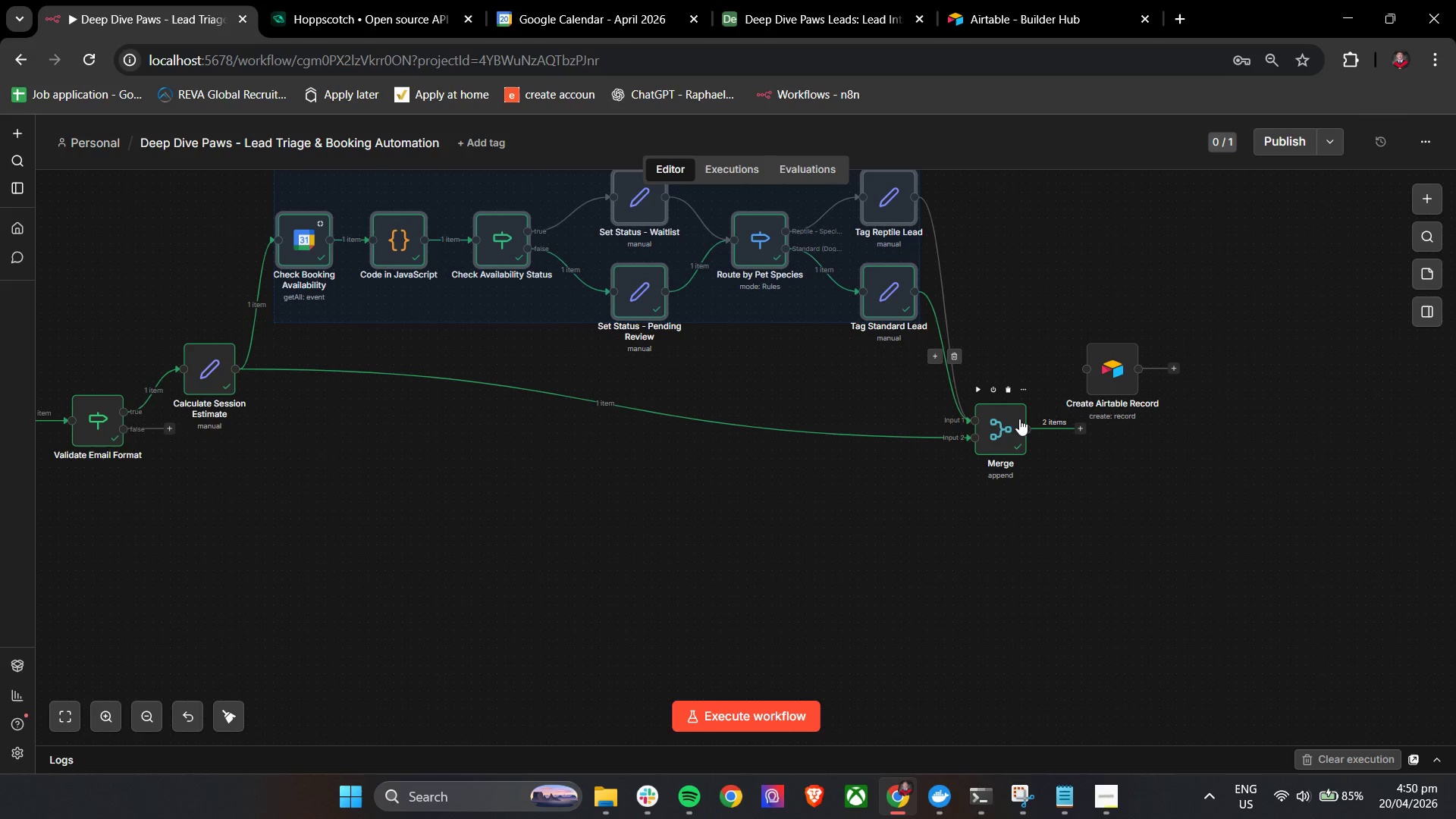 
left_click_drag(start_coordinate=[1015, 423], to_coordinate=[1005, 364])
 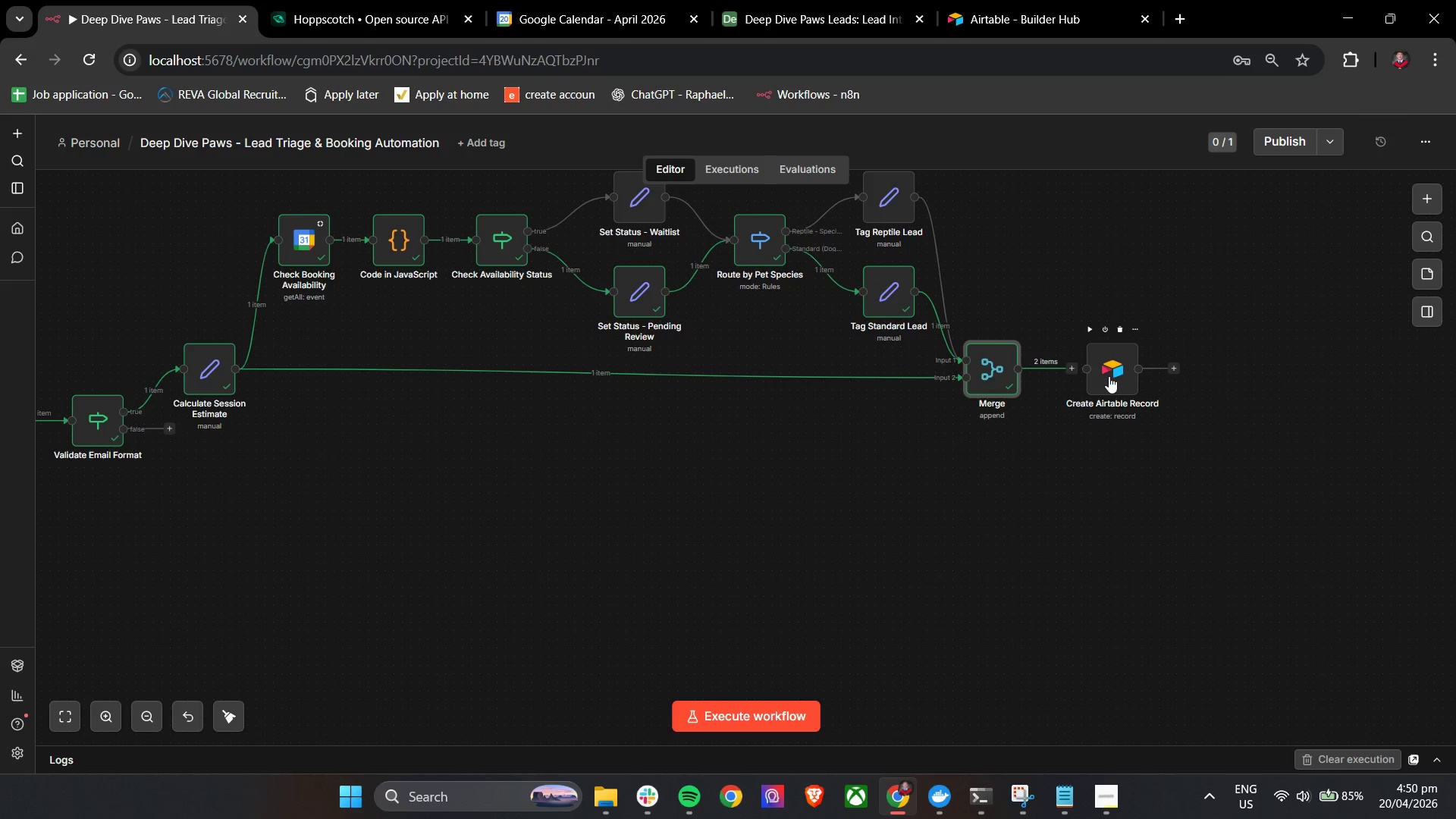 
left_click_drag(start_coordinate=[1112, 376], to_coordinate=[1131, 376])
 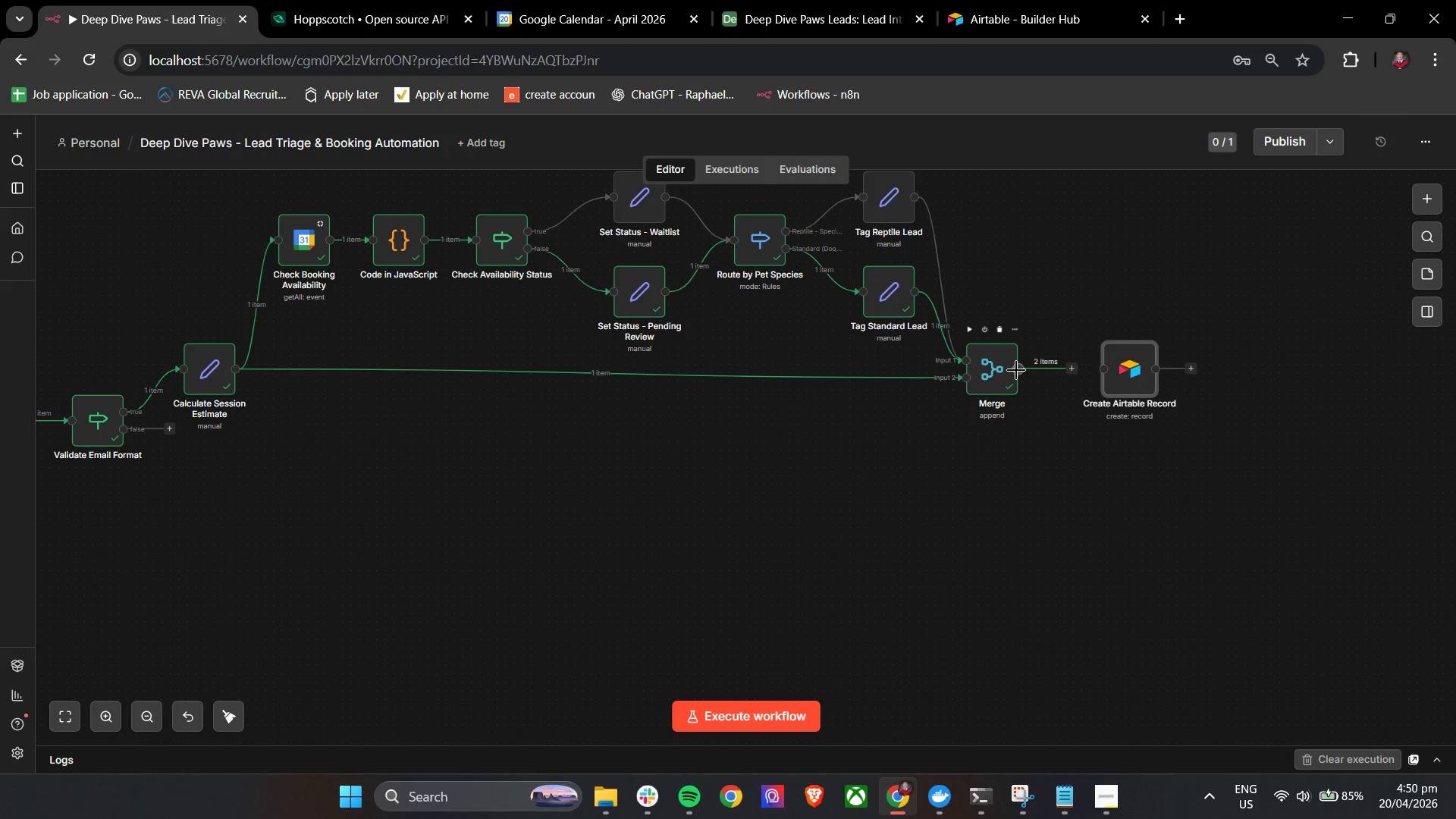 
left_click_drag(start_coordinate=[1002, 372], to_coordinate=[1015, 370])
 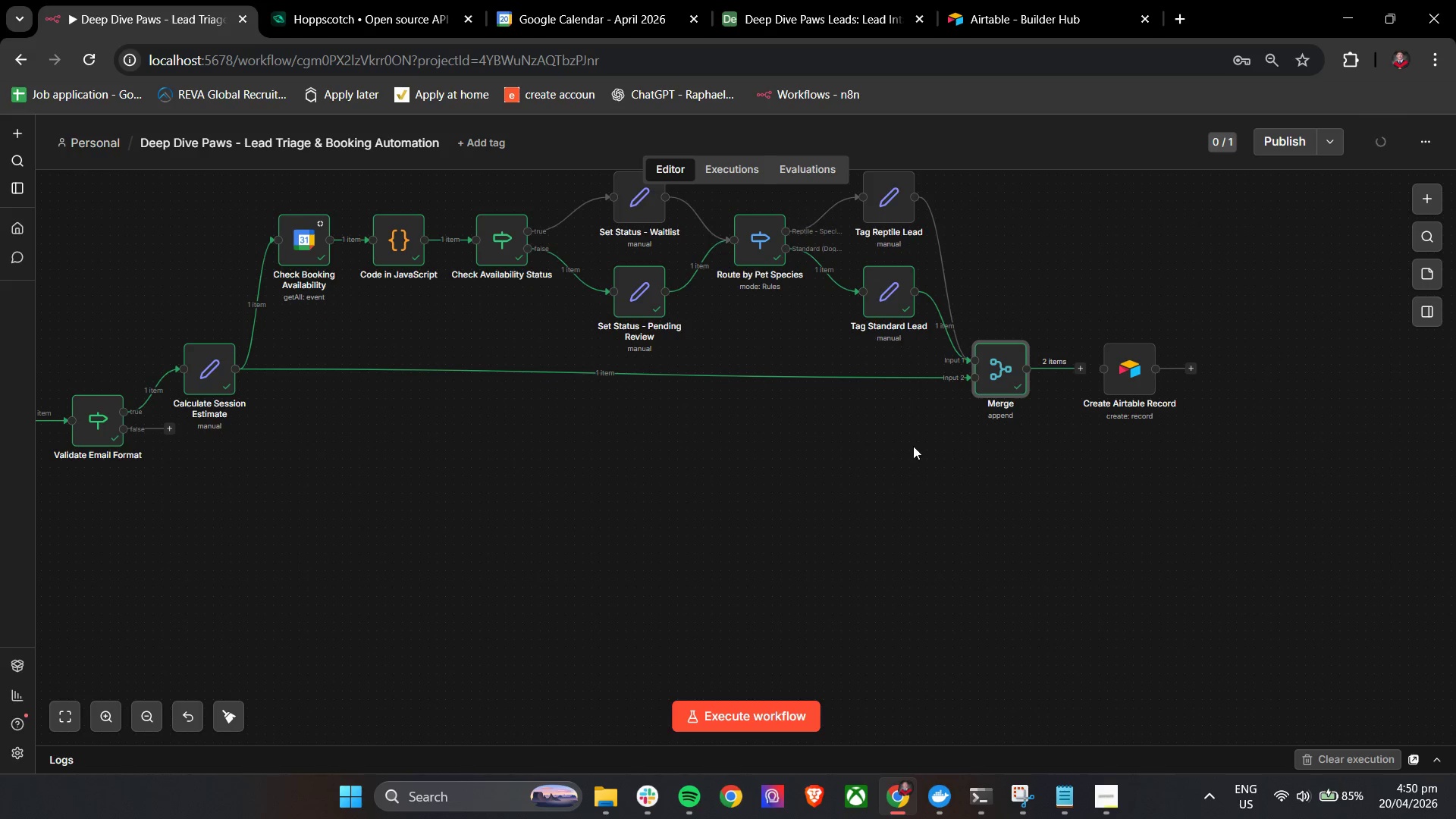 
hold_key(key=ControlLeft, duration=0.62)
left_click_drag(start_coordinate=[894, 442], to_coordinate=[910, 532])
 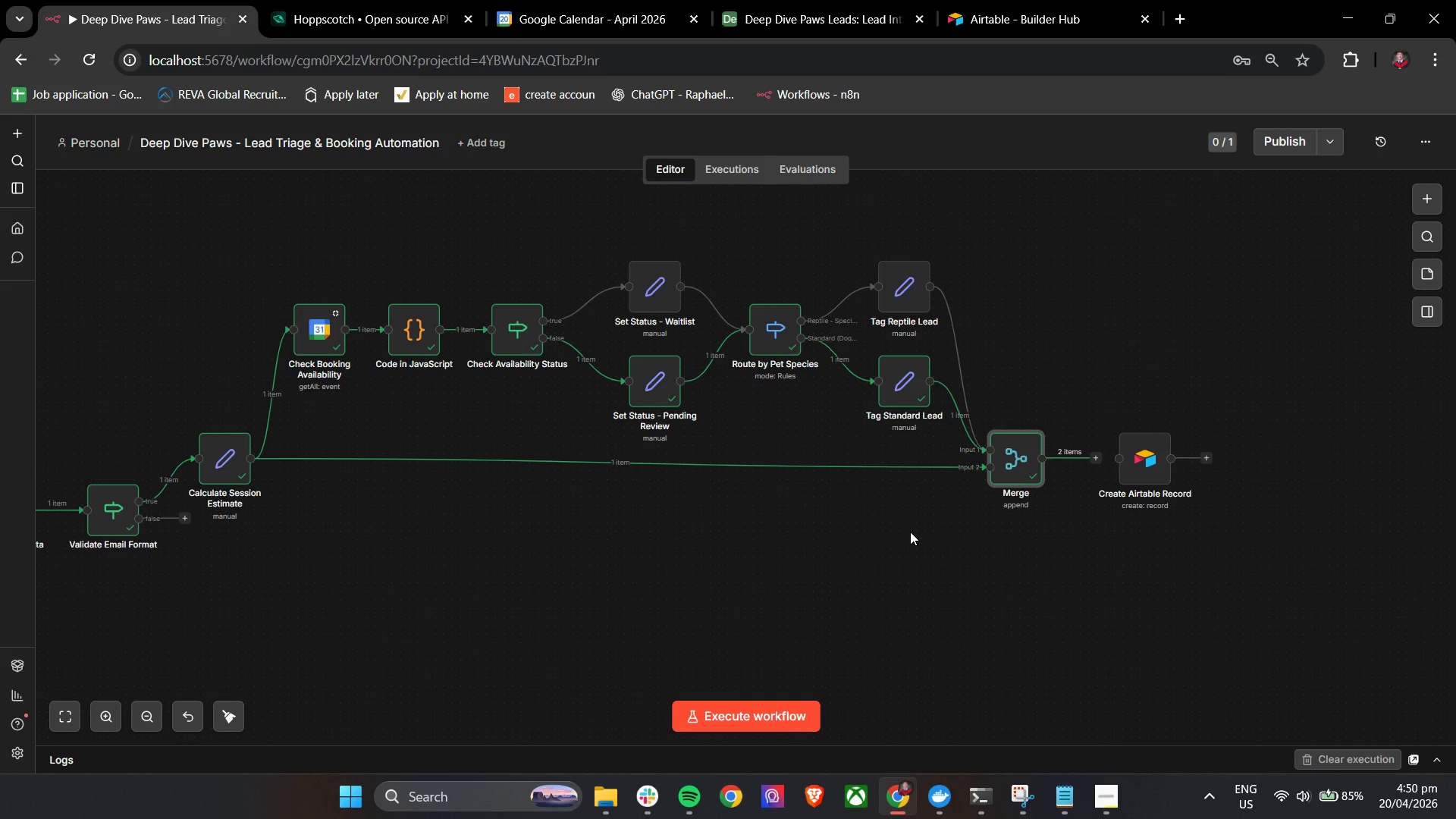 
wait(5.47)
 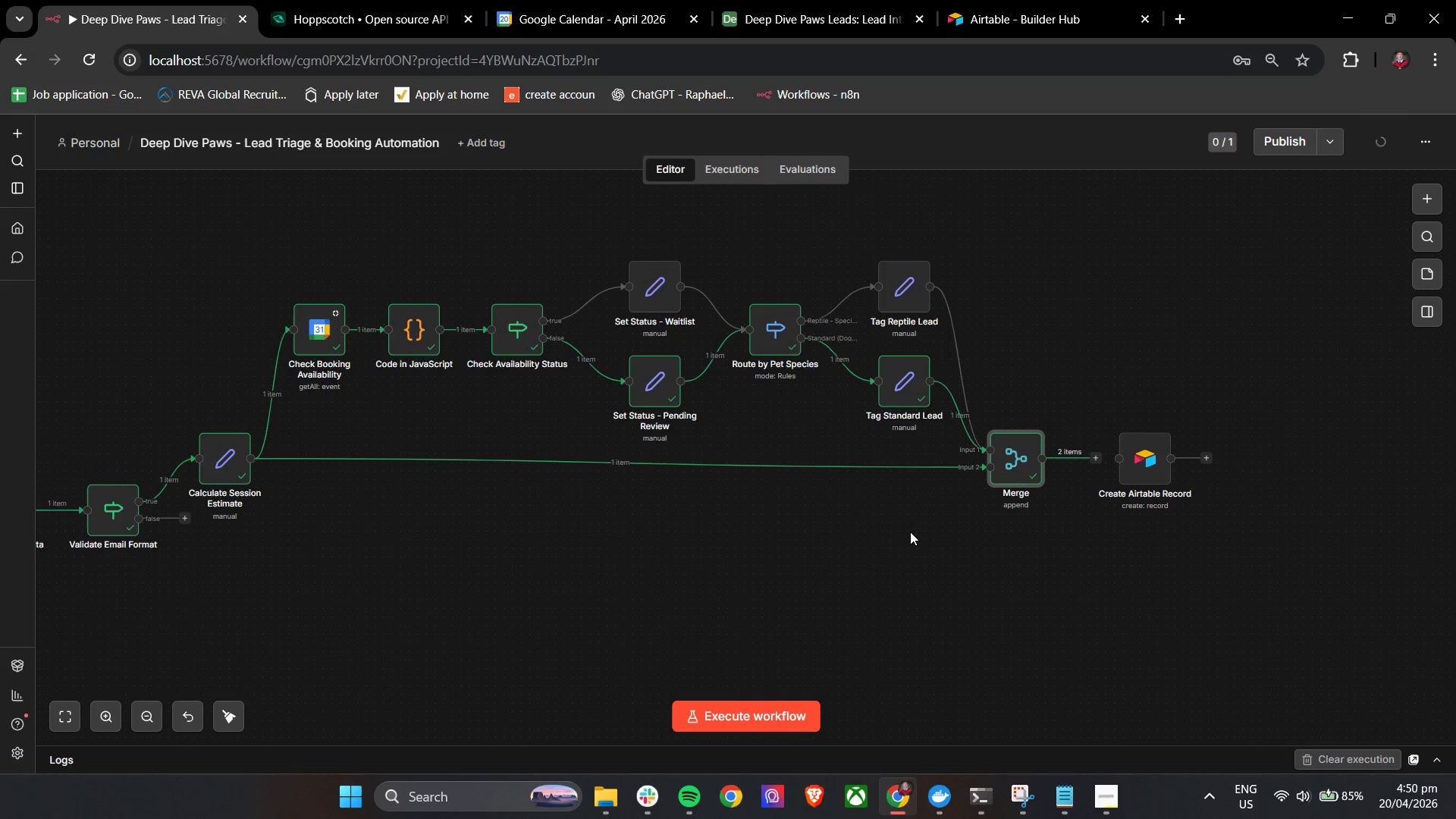 
left_click([1116, 794])